 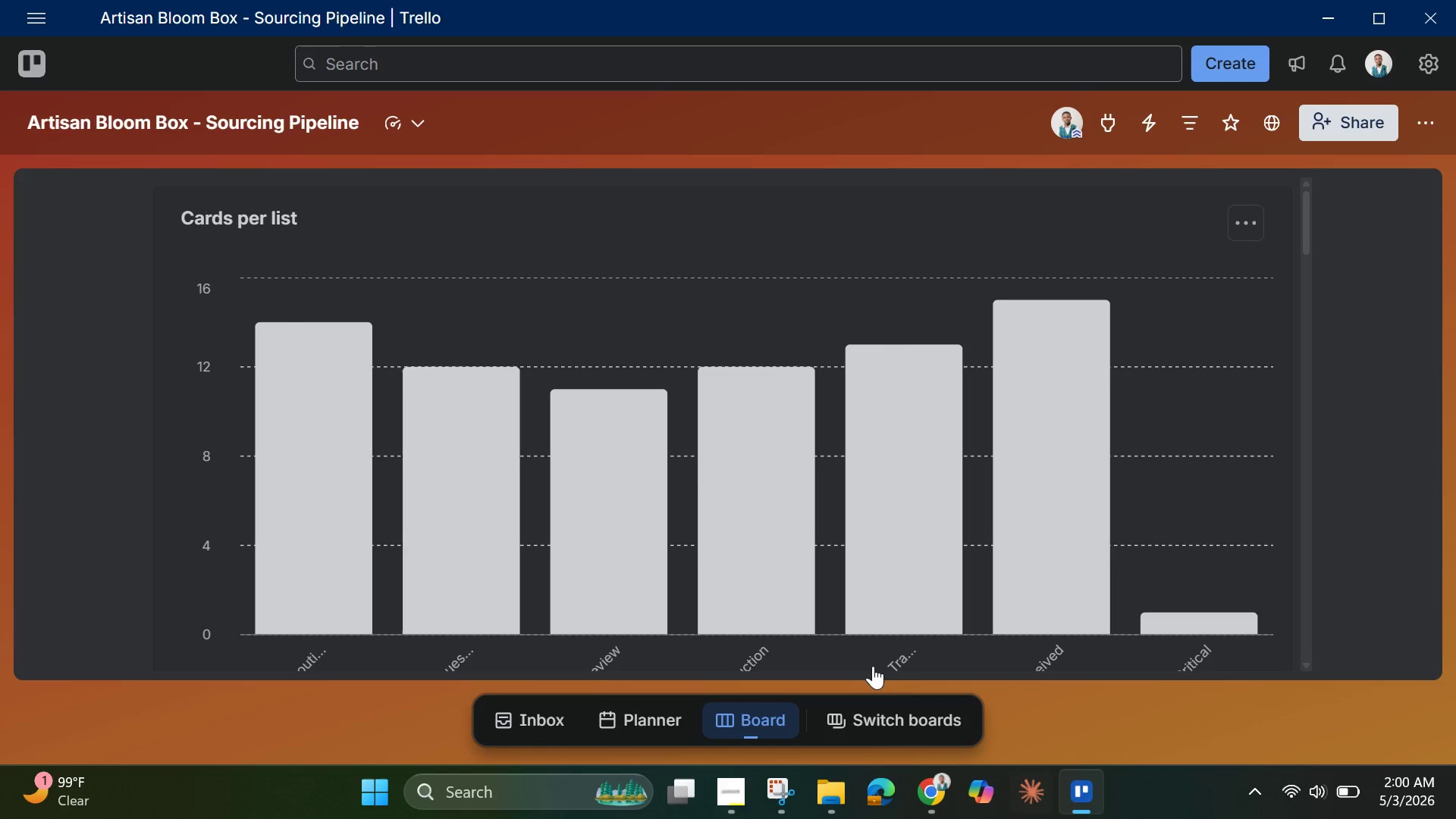 
left_click([414, 117])
 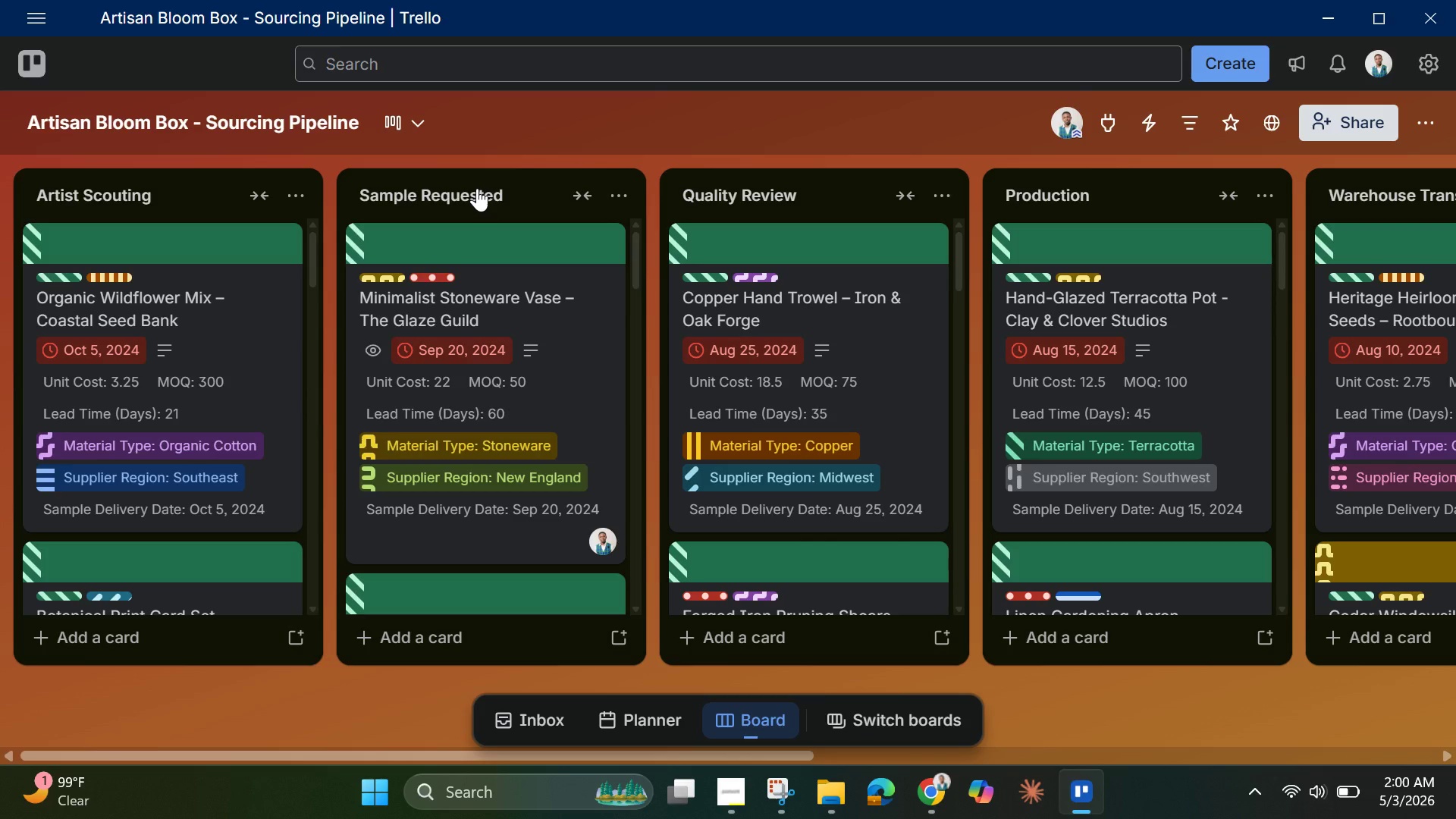 
wait(54.92)
 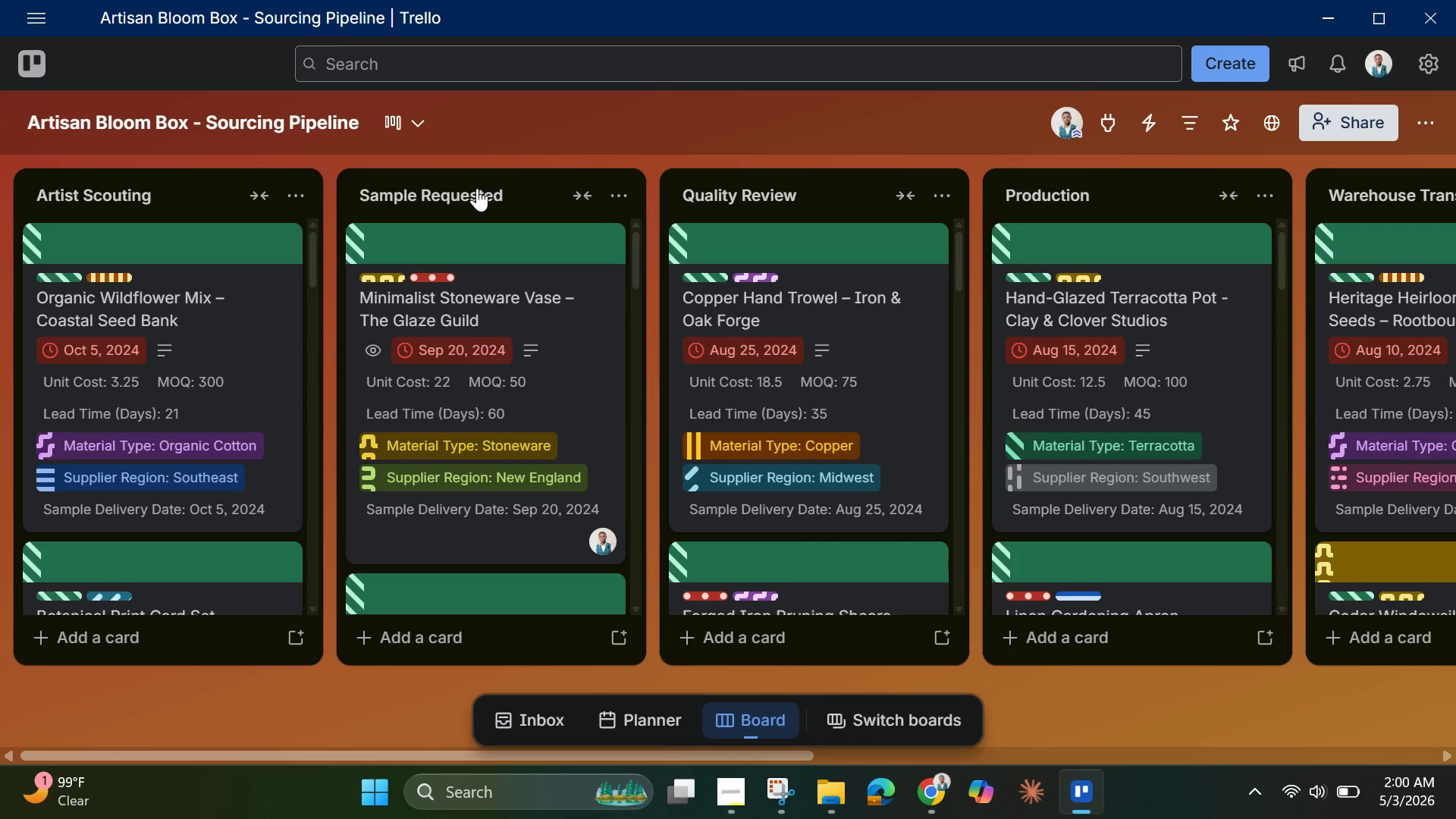 
left_click([128, 365])
 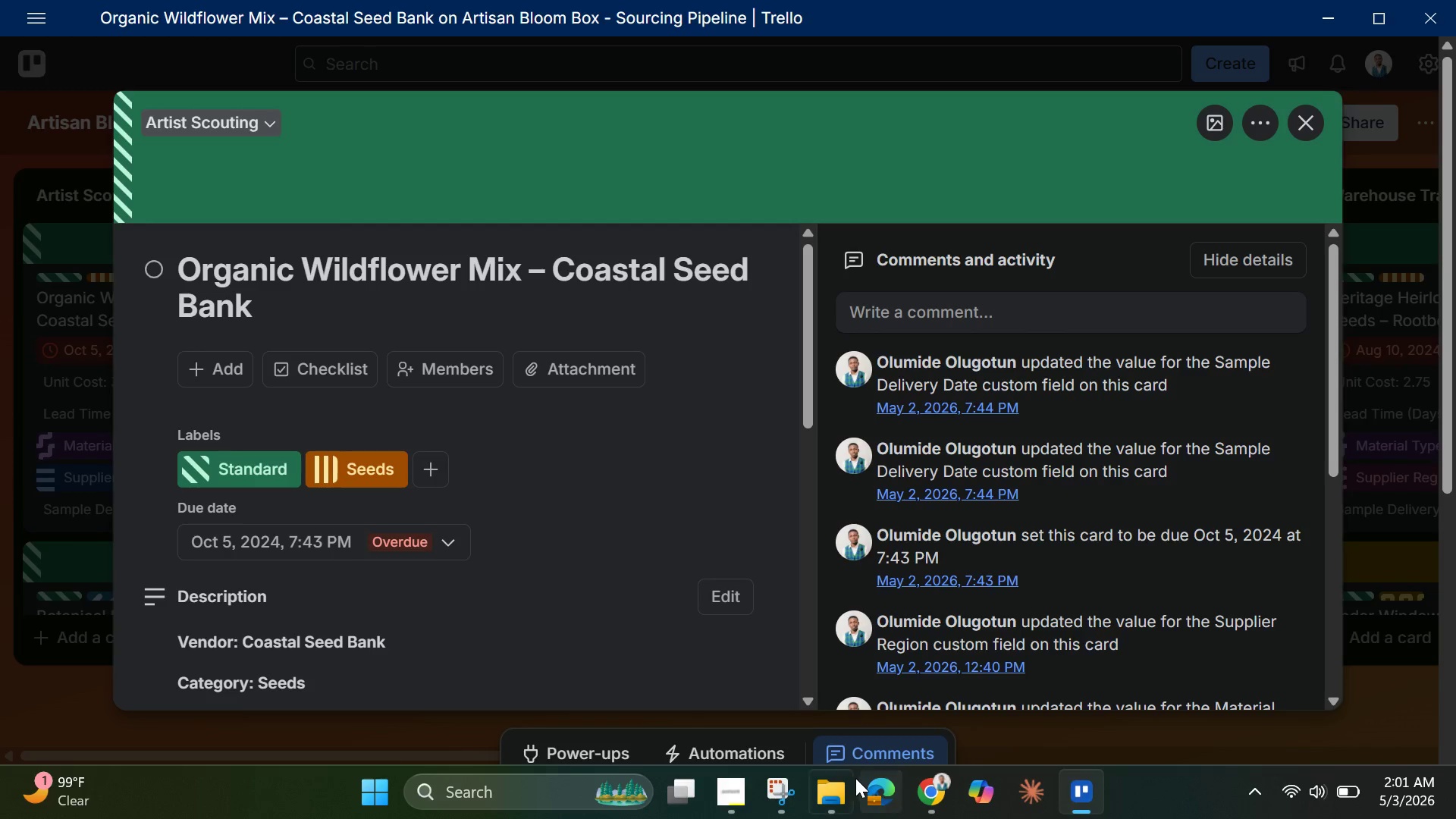 
left_click([789, 783])
 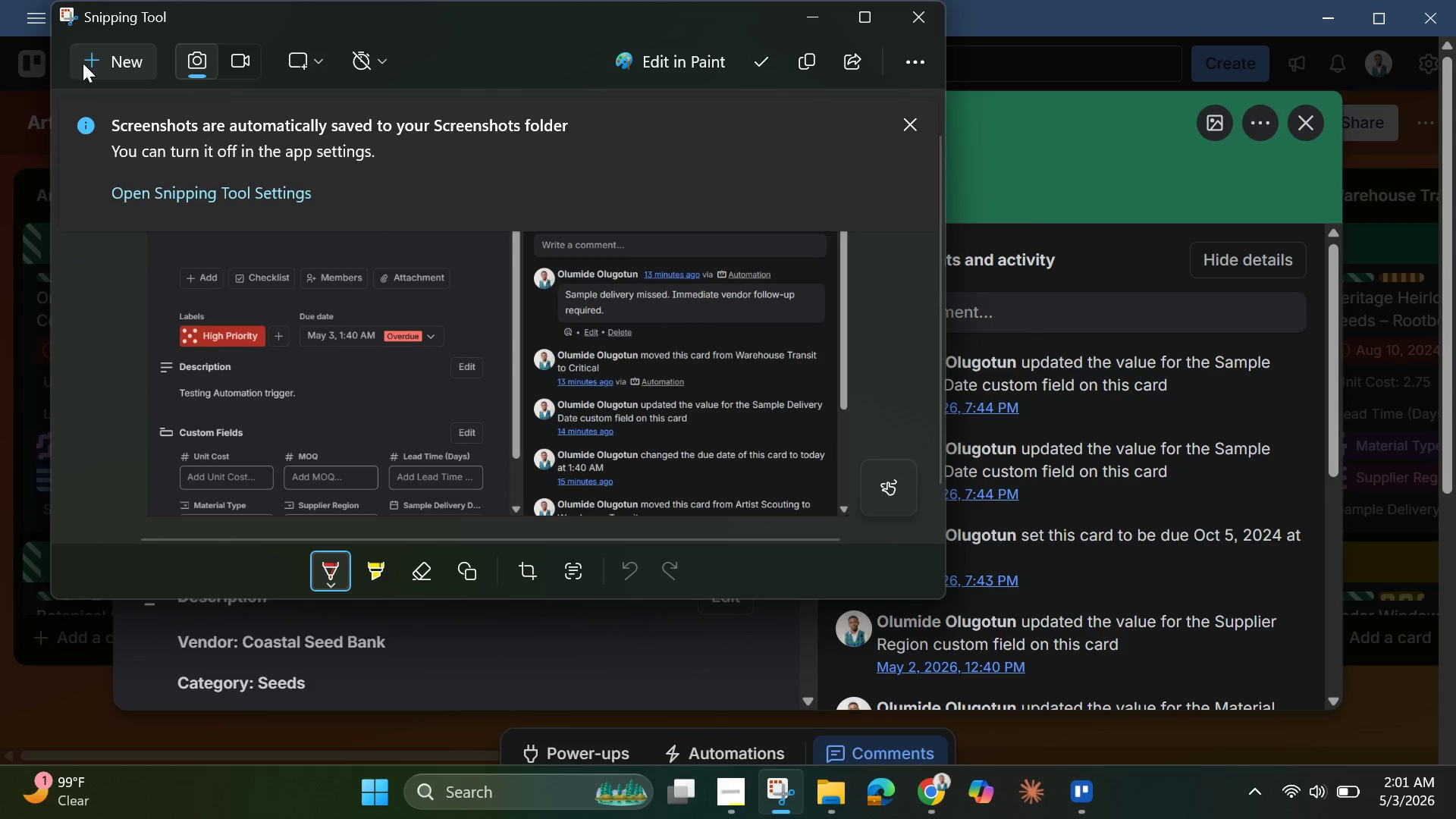 
left_click([104, 54])
 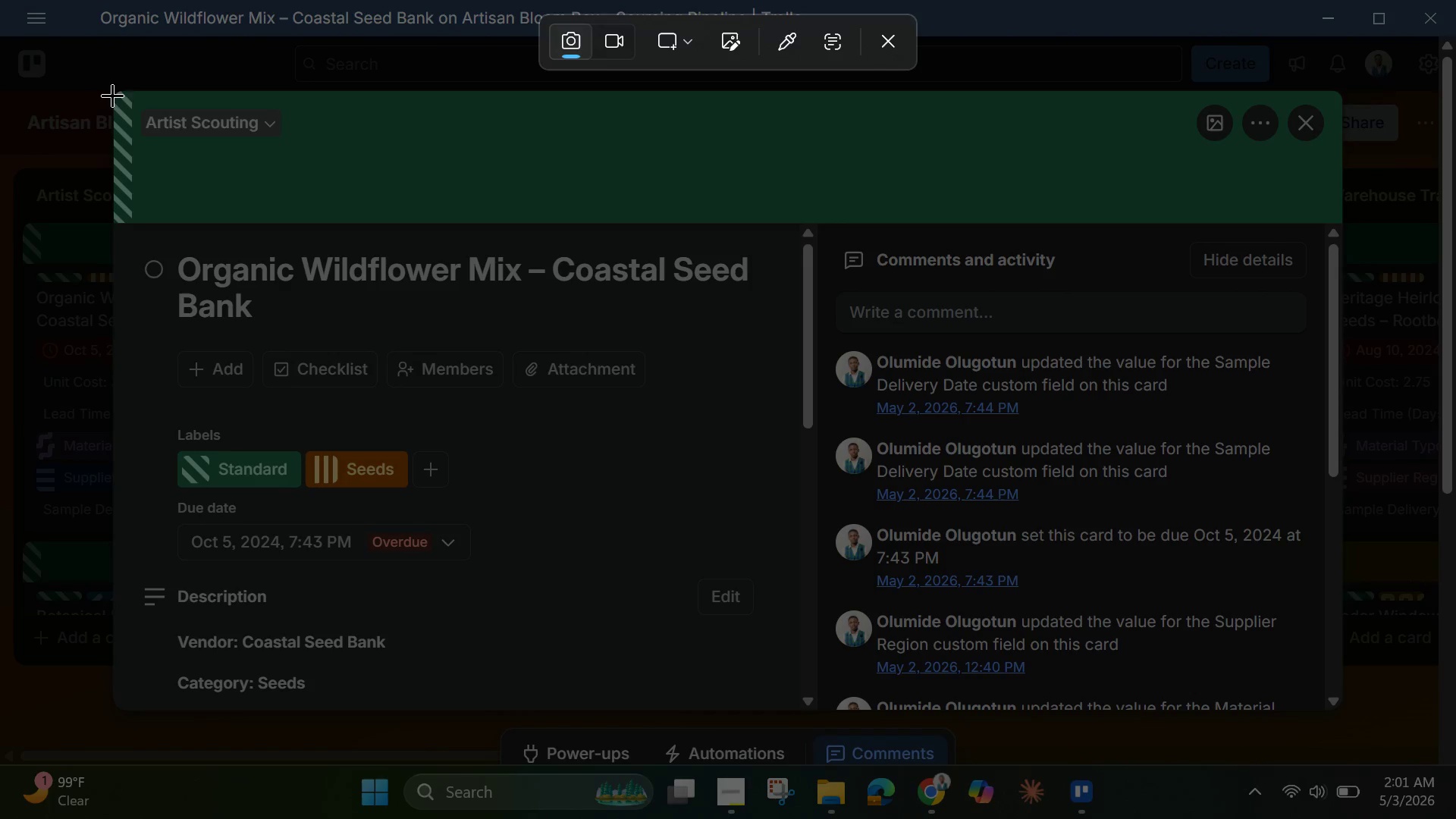 
left_click_drag(start_coordinate=[118, 86], to_coordinate=[1342, 711])
 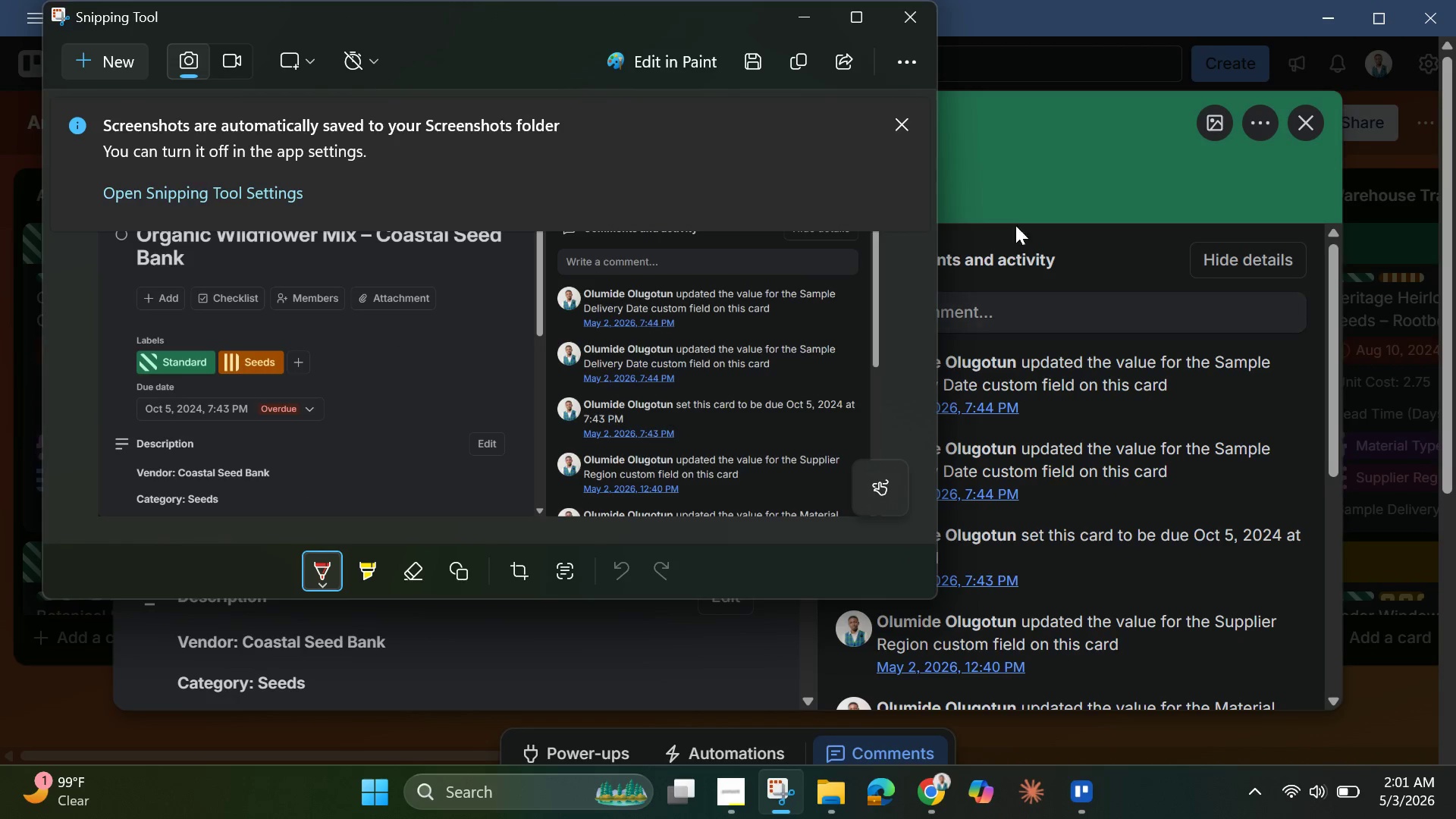 
left_click([803, 20])
 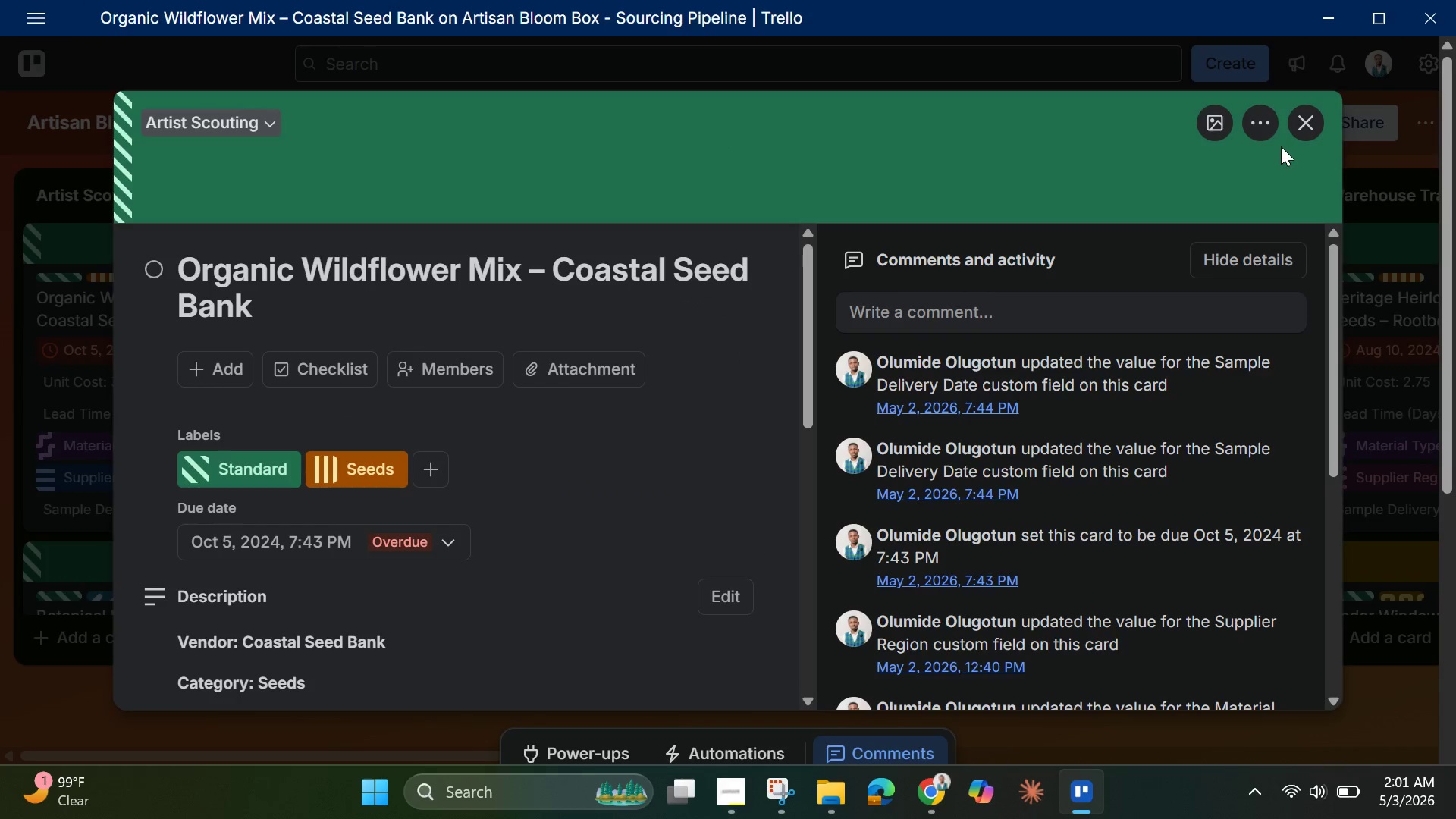 
left_click([1306, 117])
 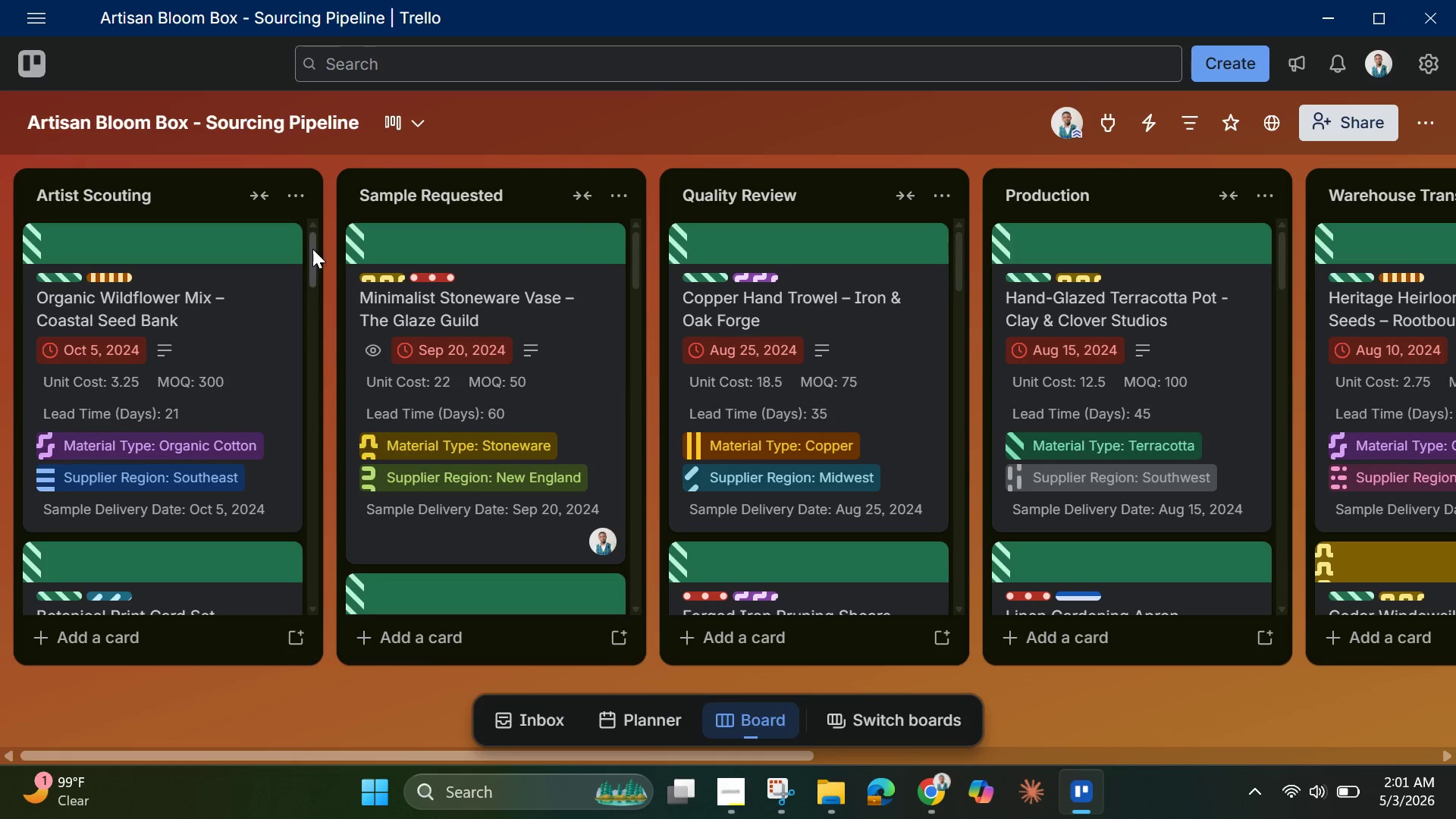 
left_click_drag(start_coordinate=[315, 260], to_coordinate=[323, 311])
 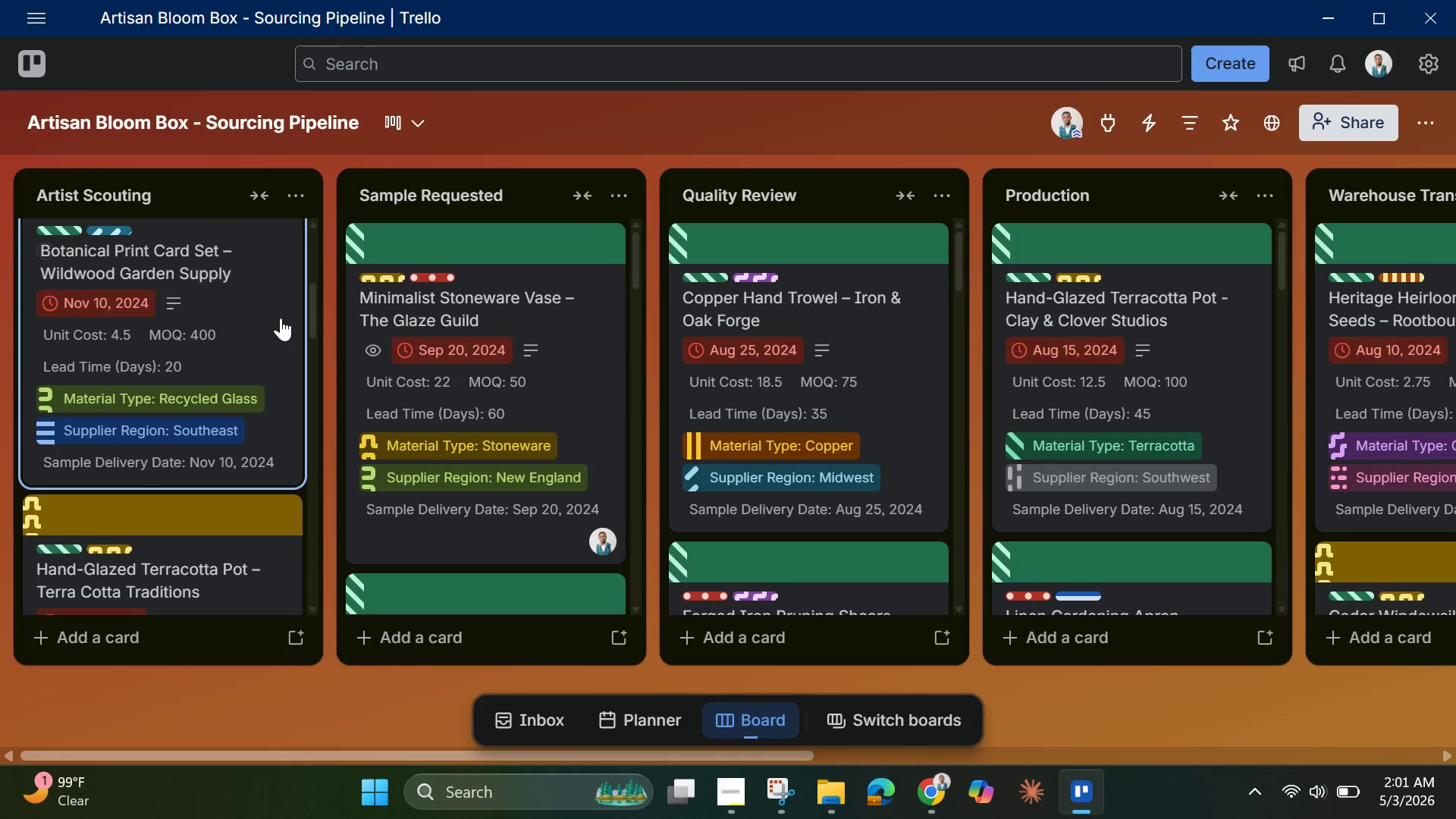 
left_click([281, 318])
 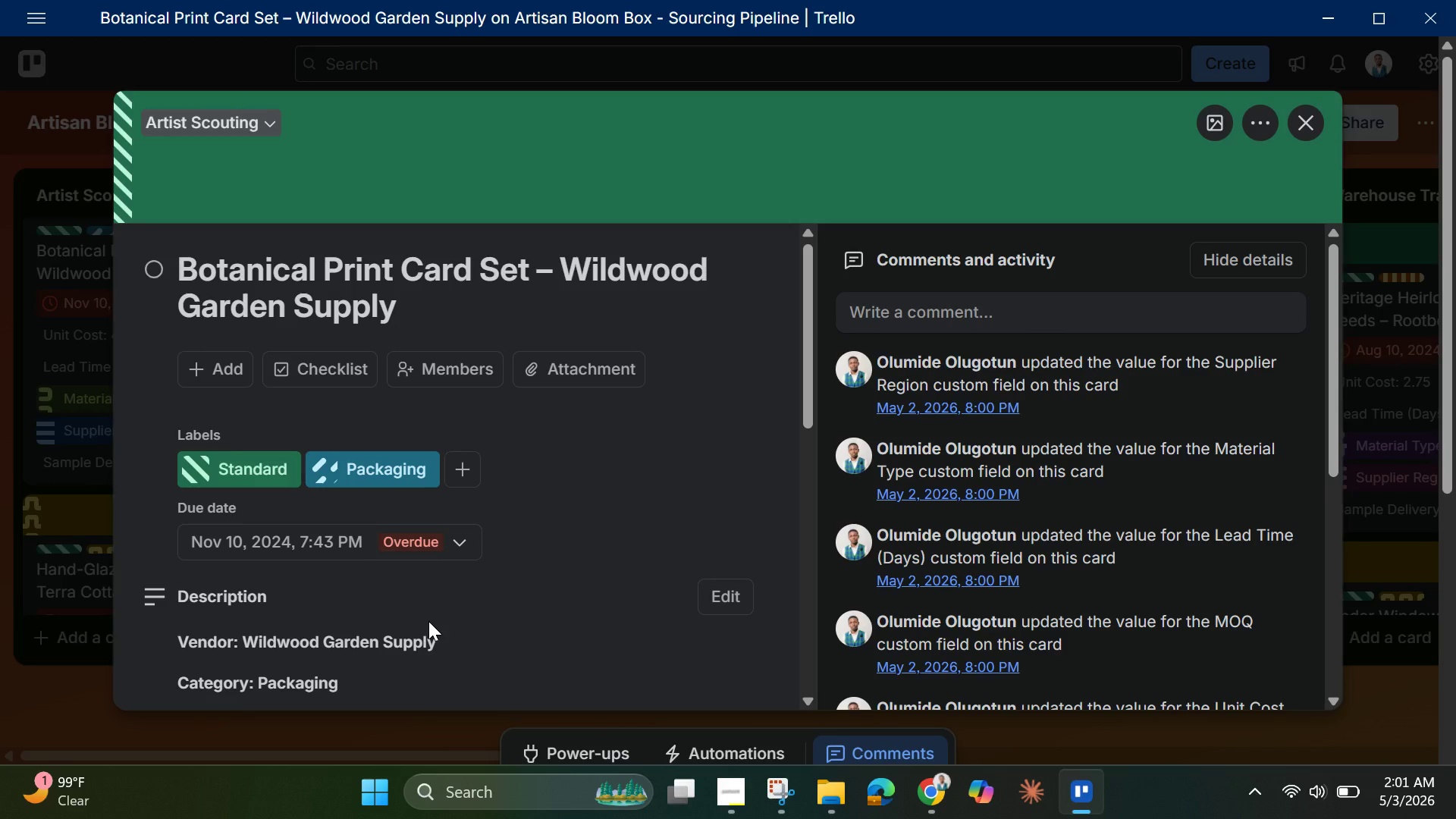 
wait(14.81)
 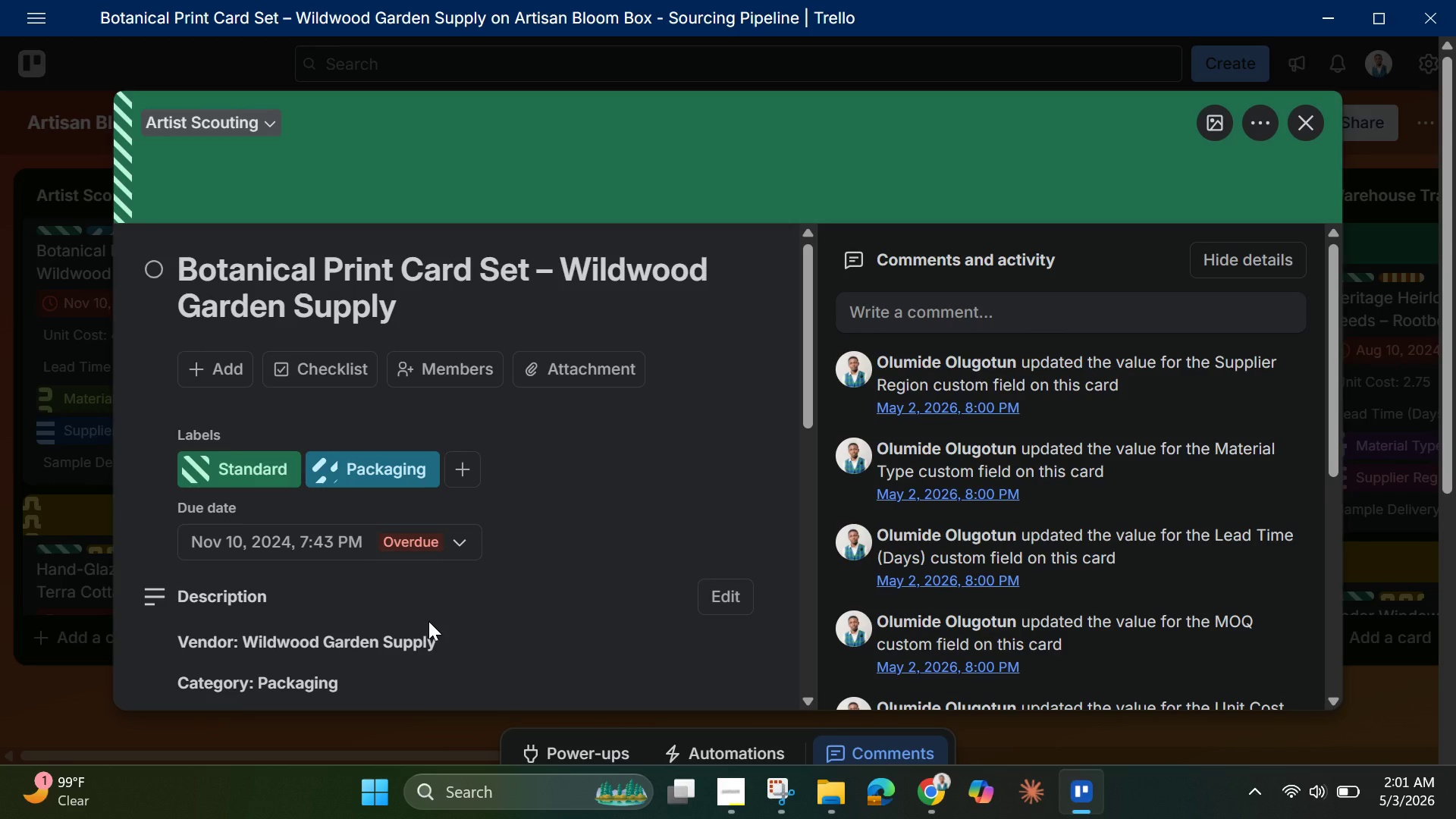 
left_click([773, 786])
 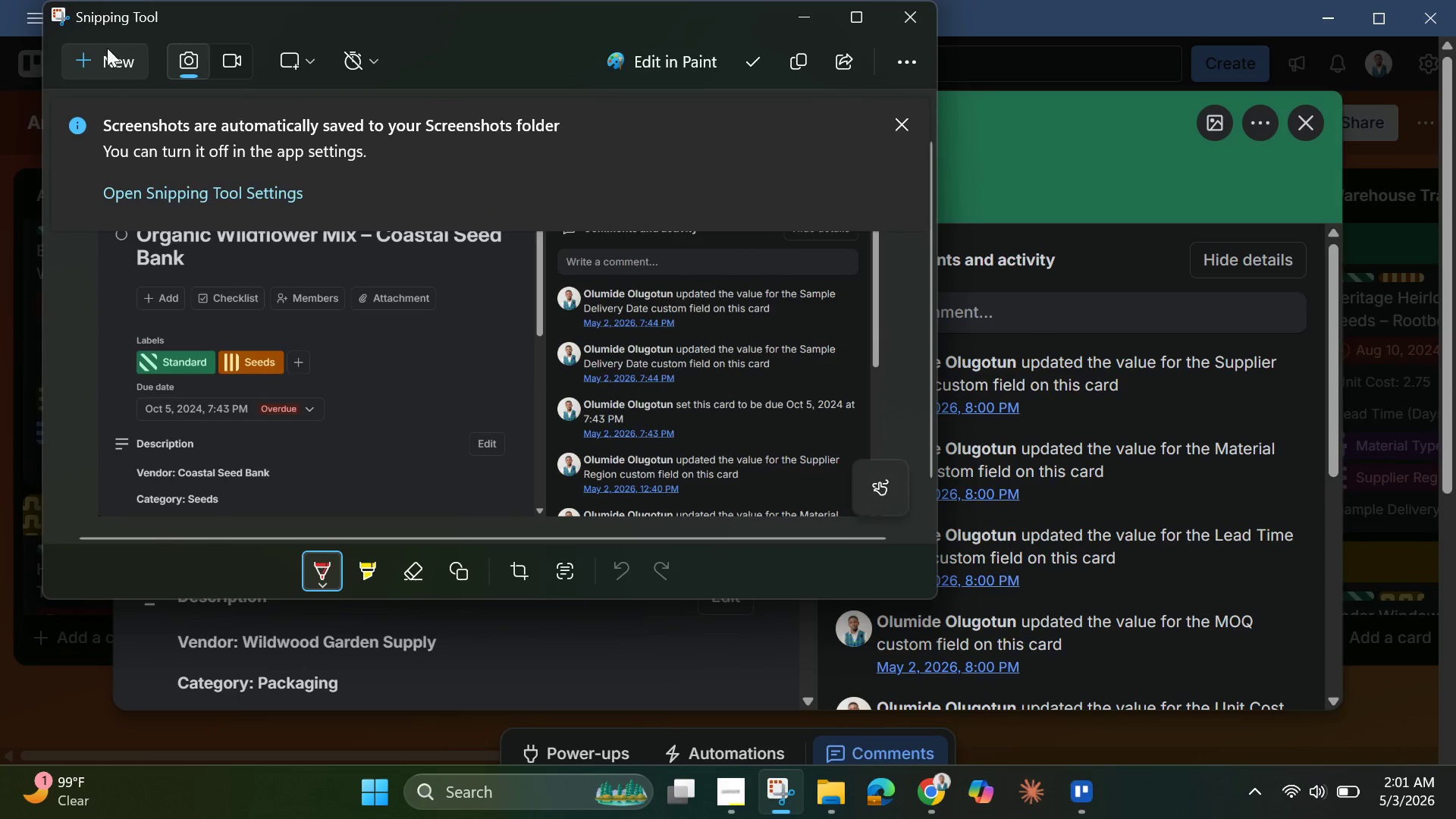 
left_click([108, 52])
 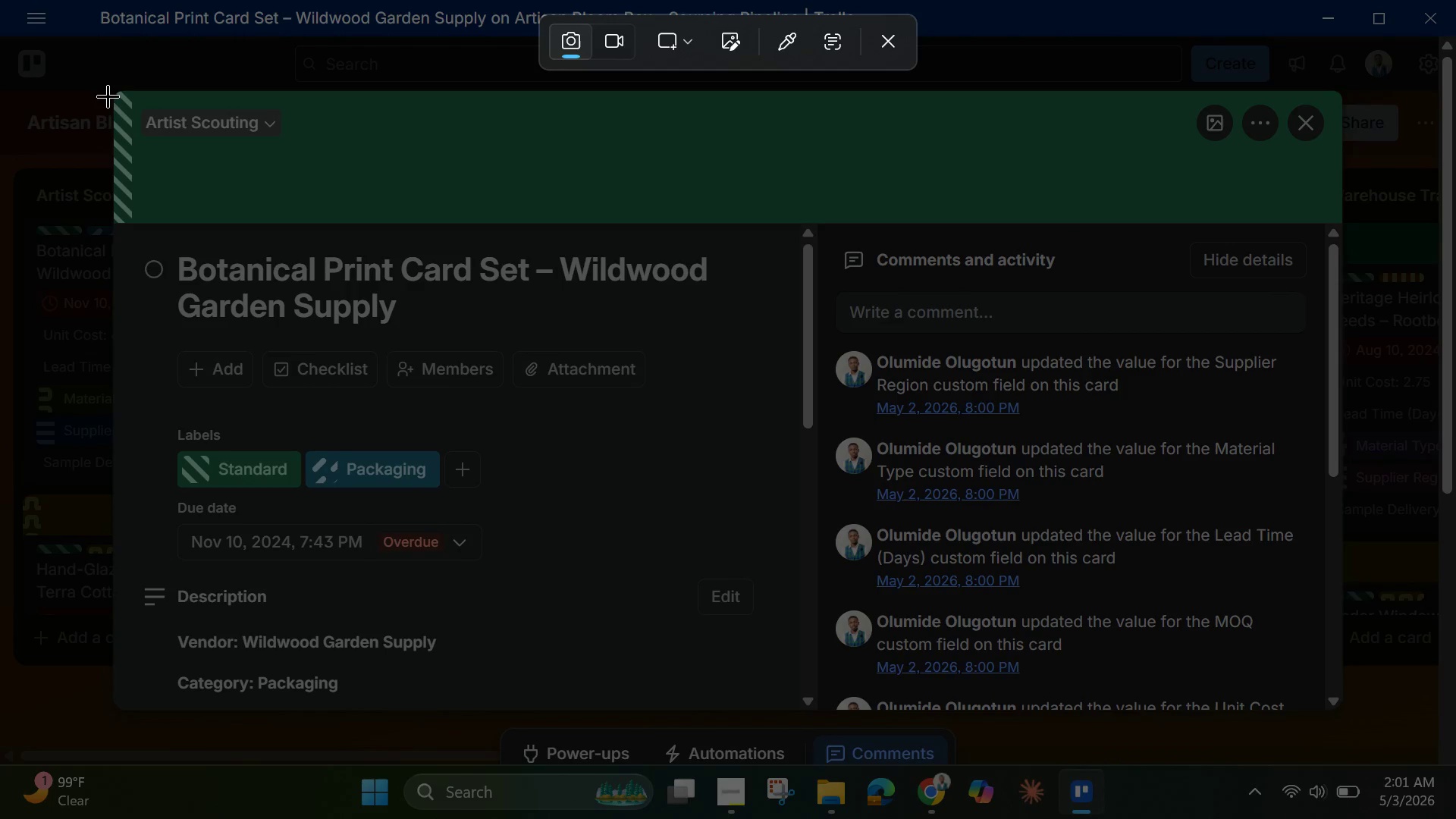 
left_click_drag(start_coordinate=[118, 89], to_coordinate=[1346, 711])
 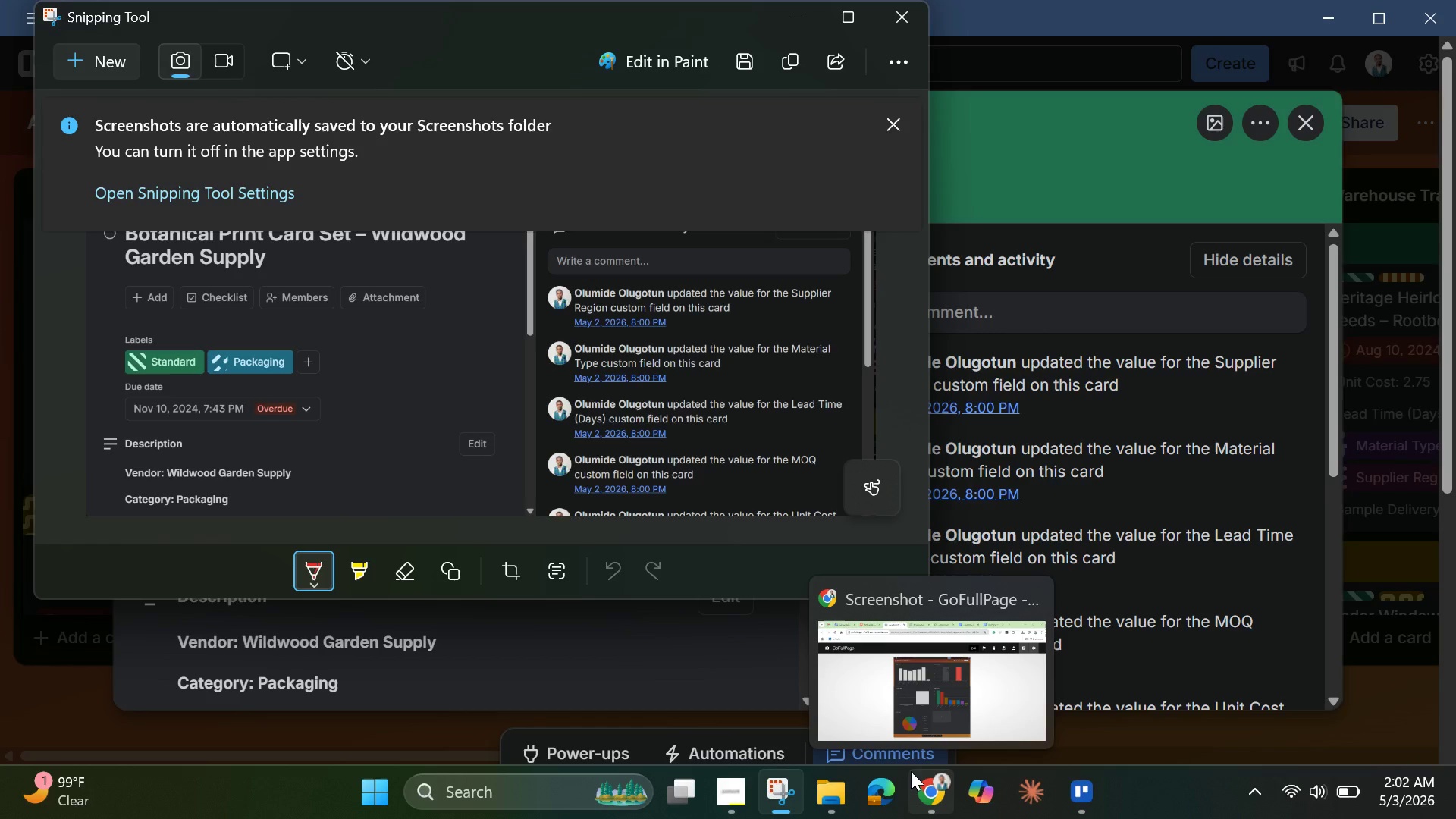 
wait(32.81)
 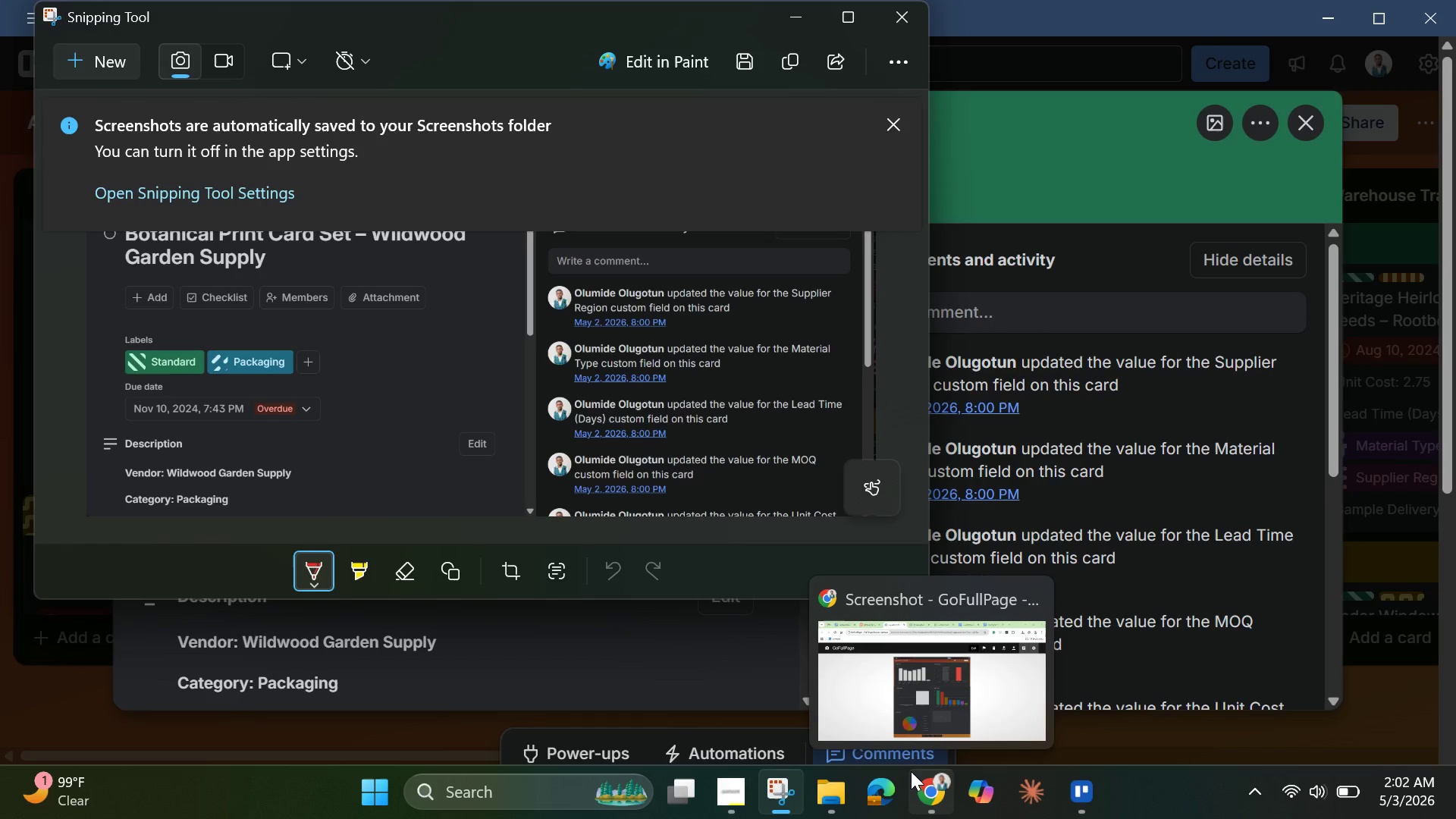 
left_click([795, 17])
 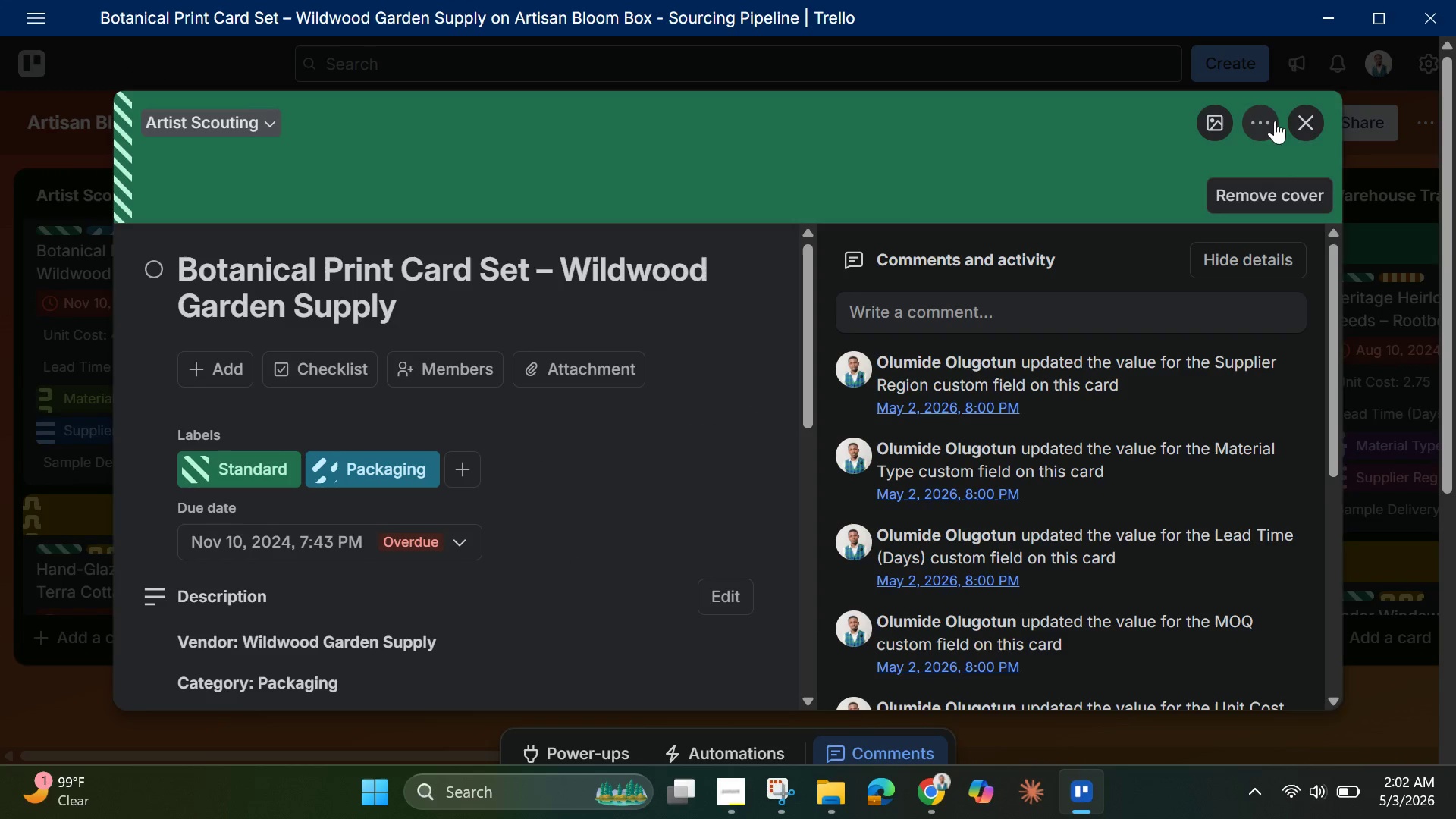 
left_click([1302, 117])
 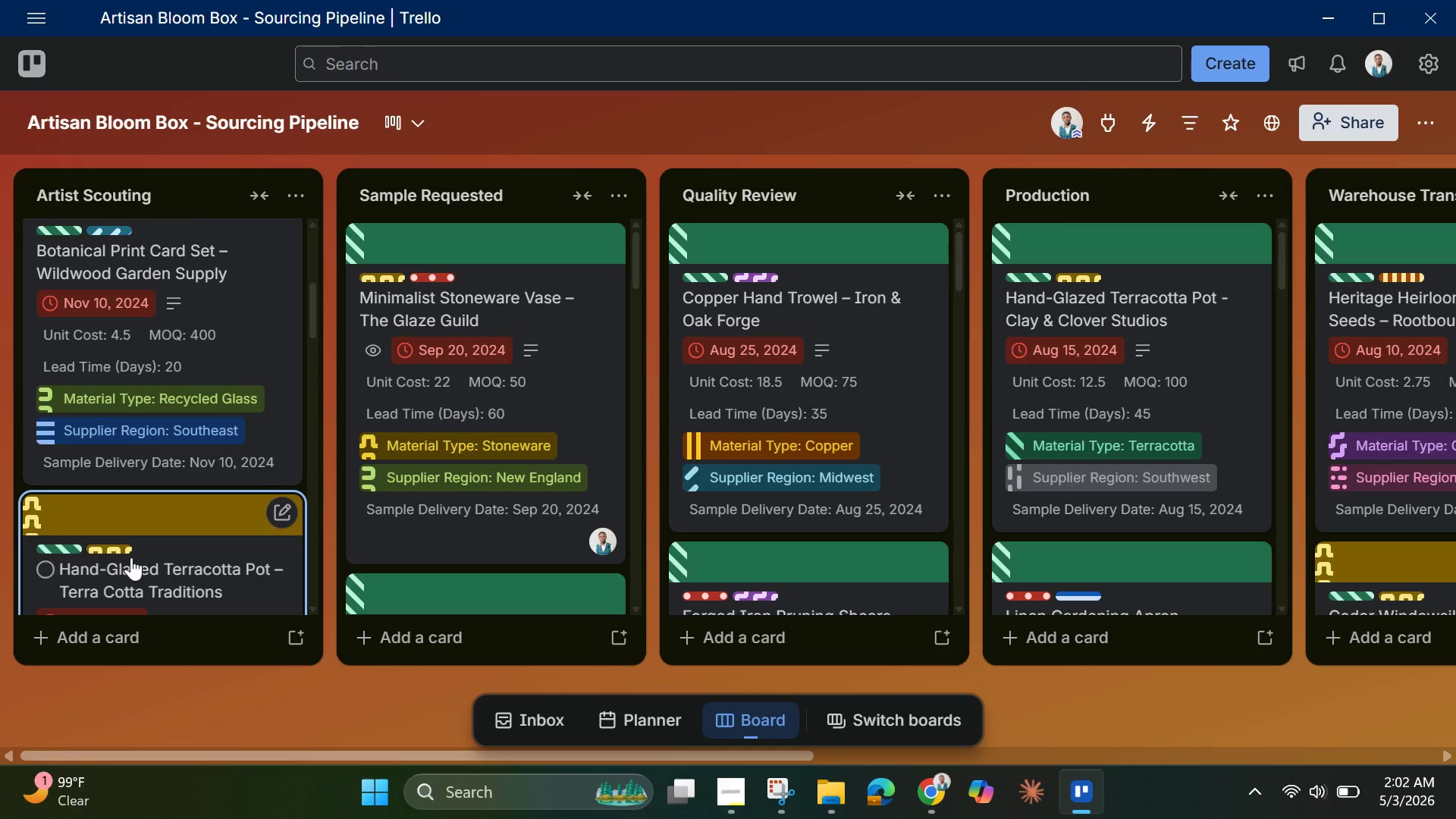 
left_click([133, 557])
 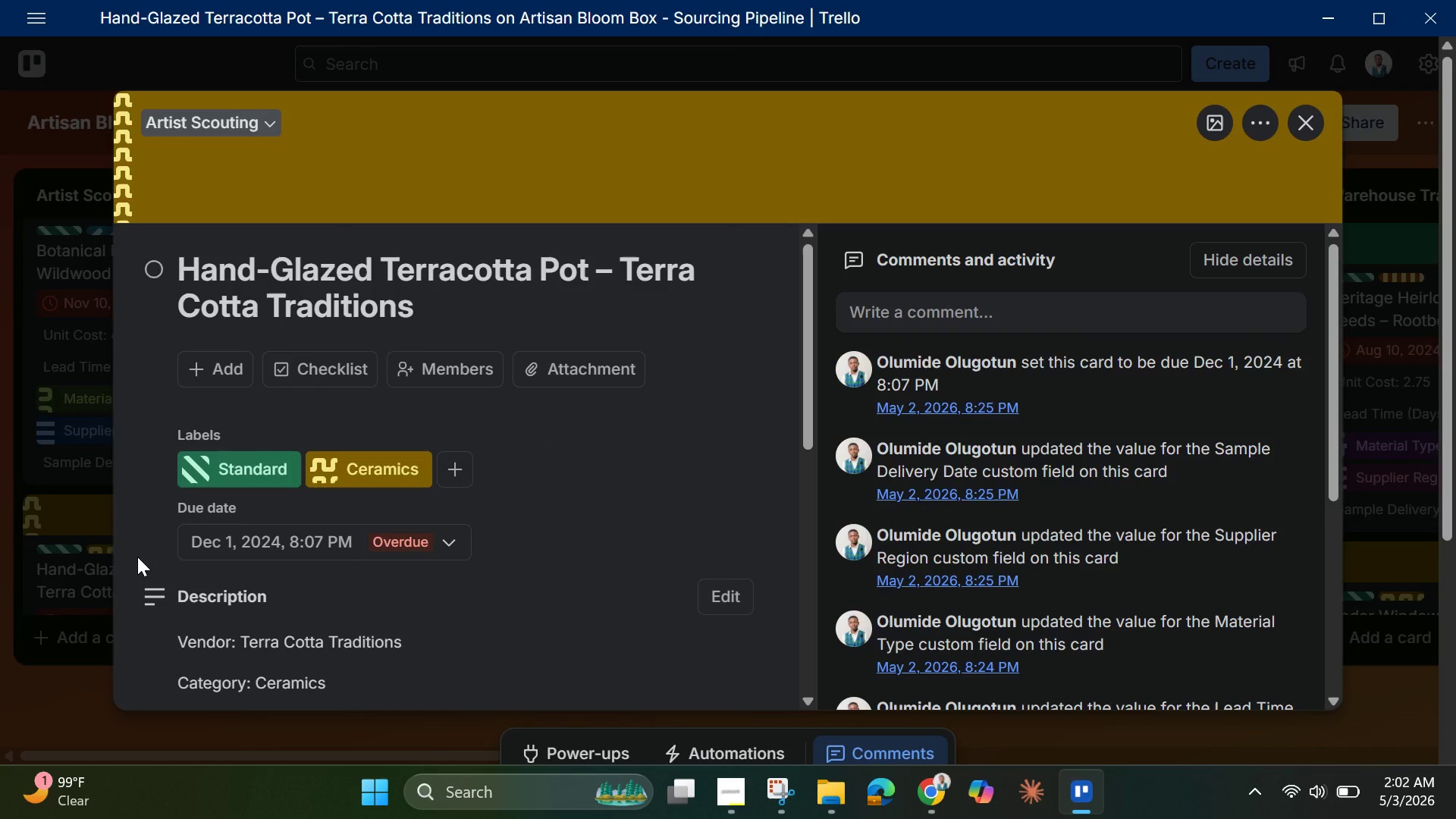 
wait(20.7)
 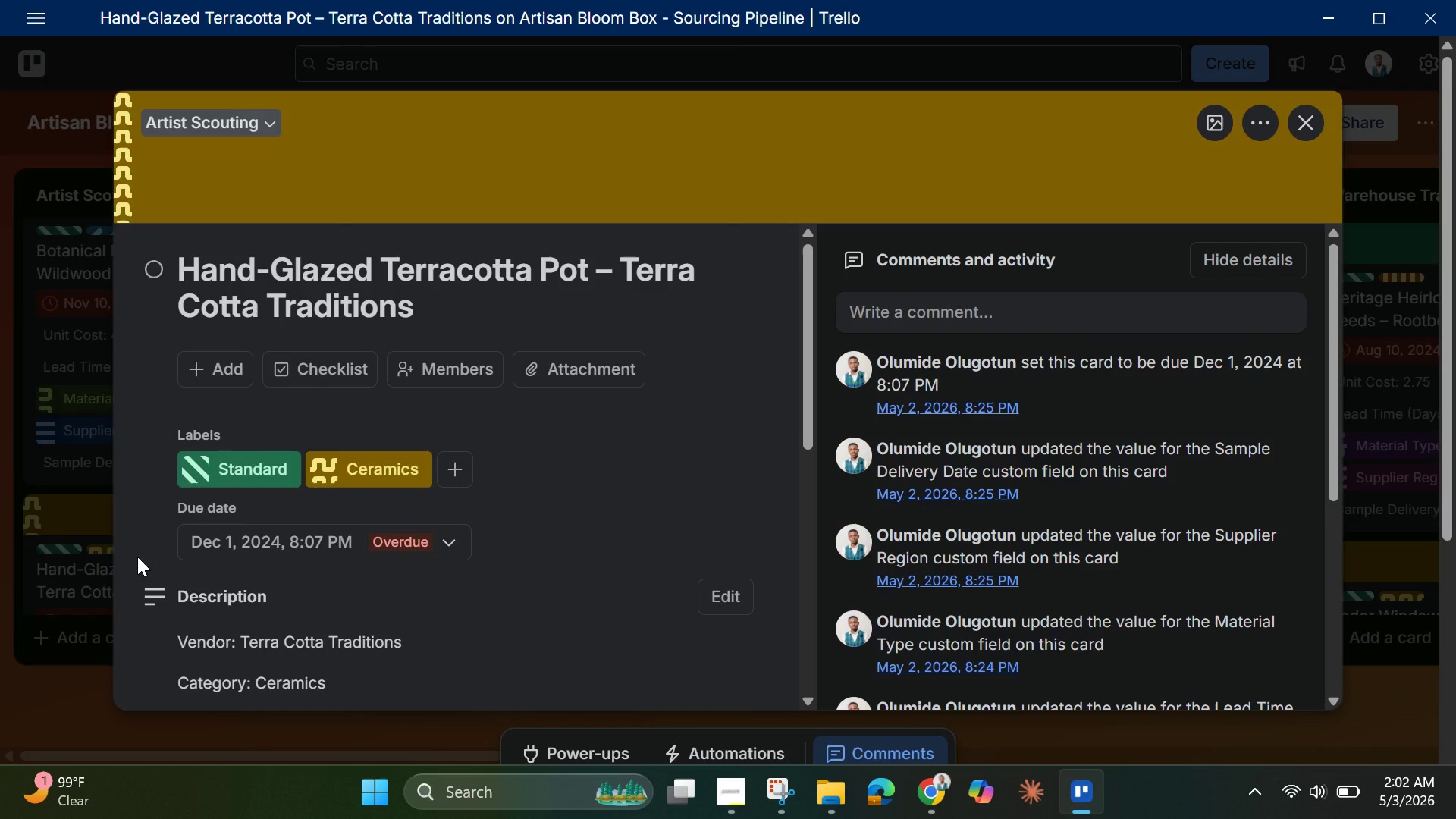 
scroll: coordinate [422, 516], scroll_direction: down, amount: 9.0
 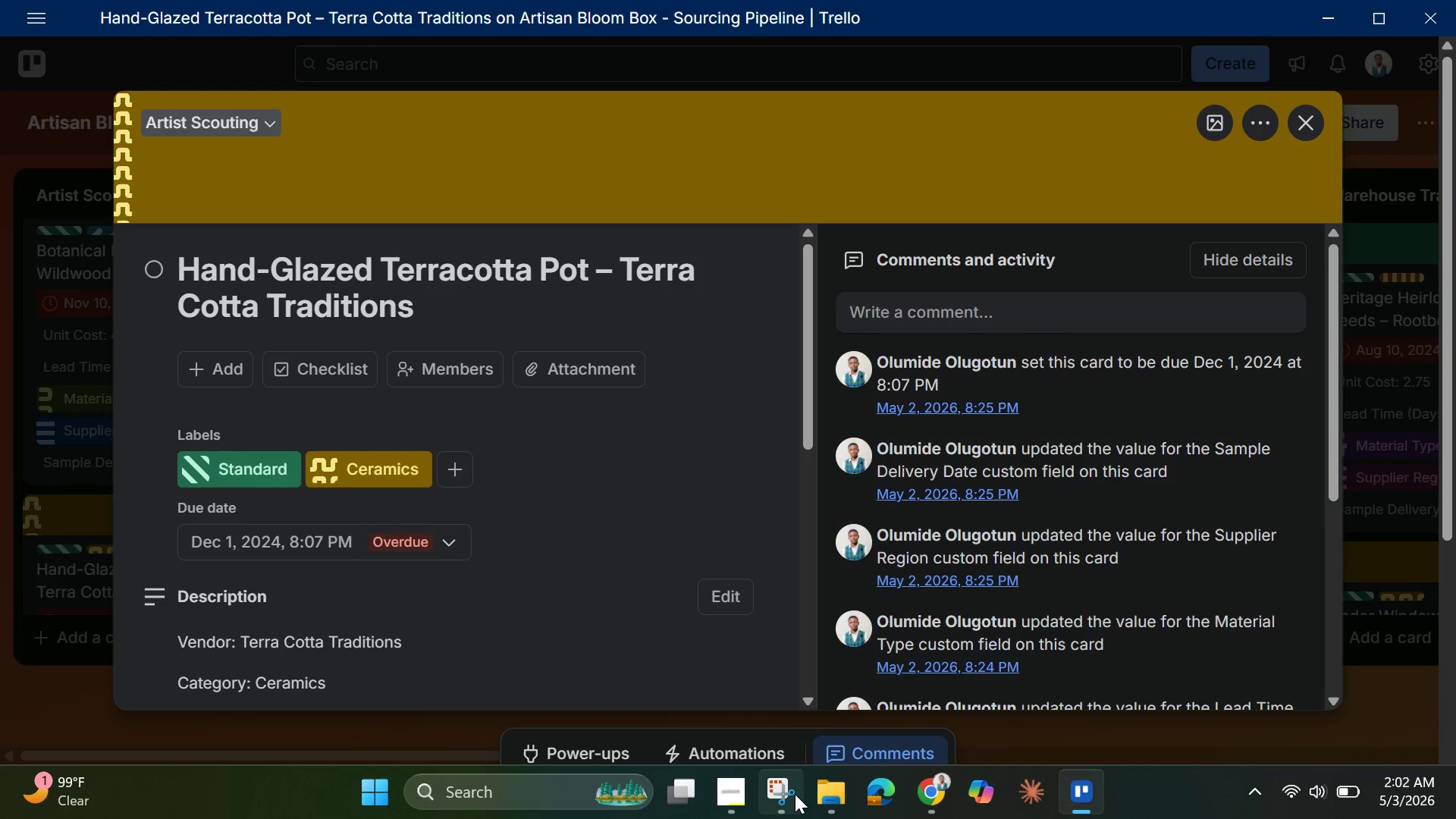 
left_click([779, 786])
 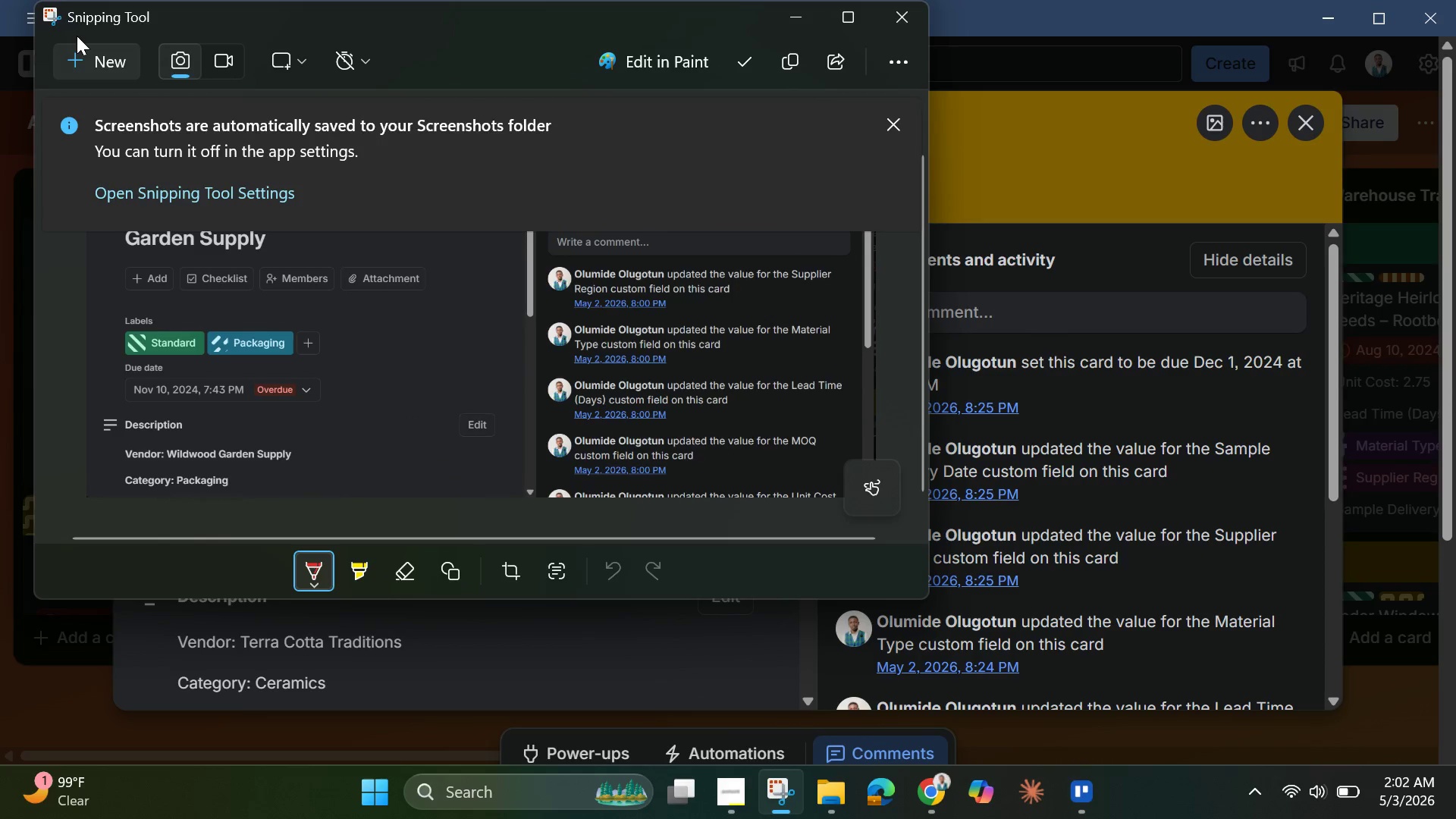 
left_click([96, 47])
 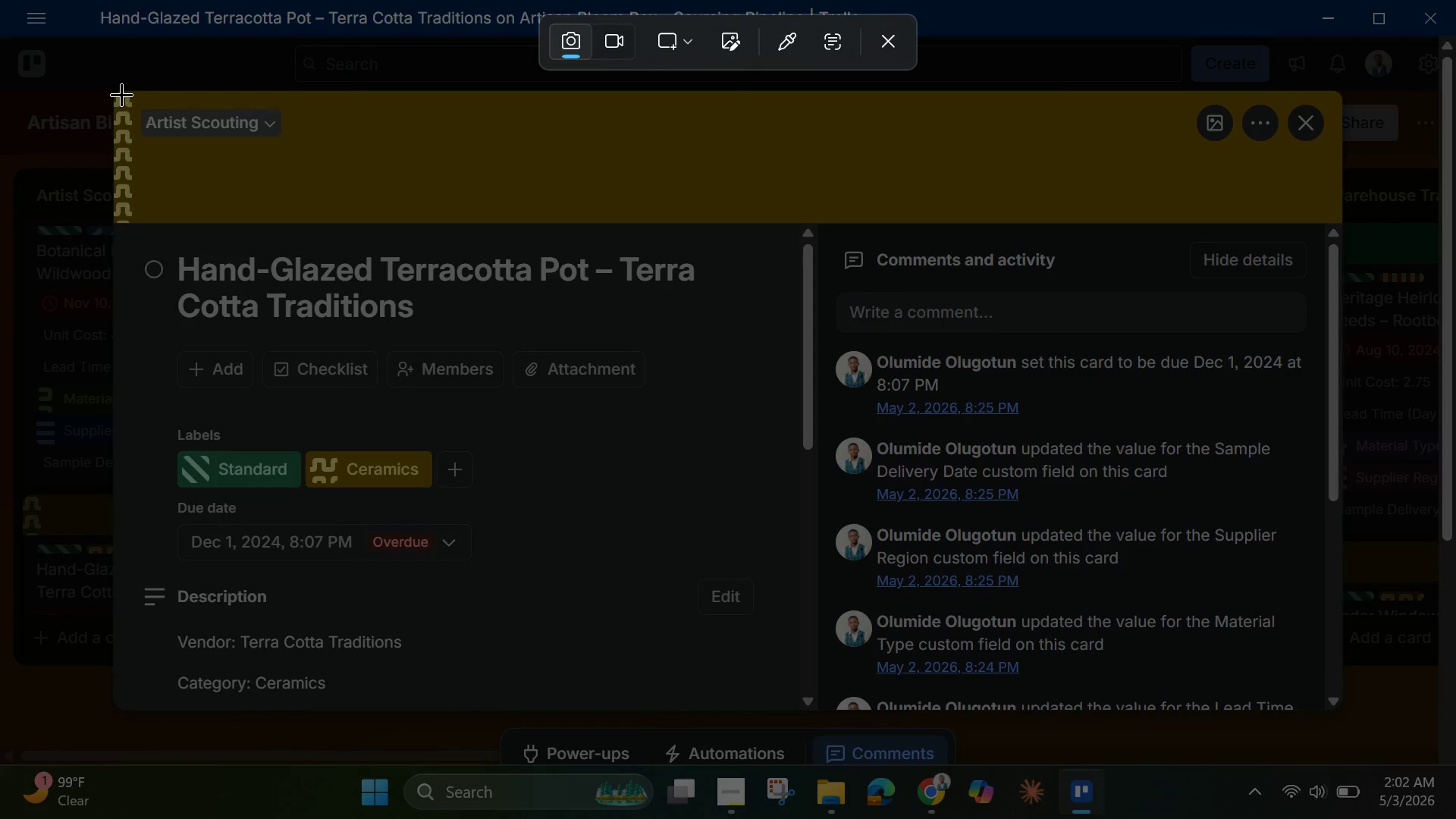 
left_click_drag(start_coordinate=[121, 94], to_coordinate=[1347, 706])
 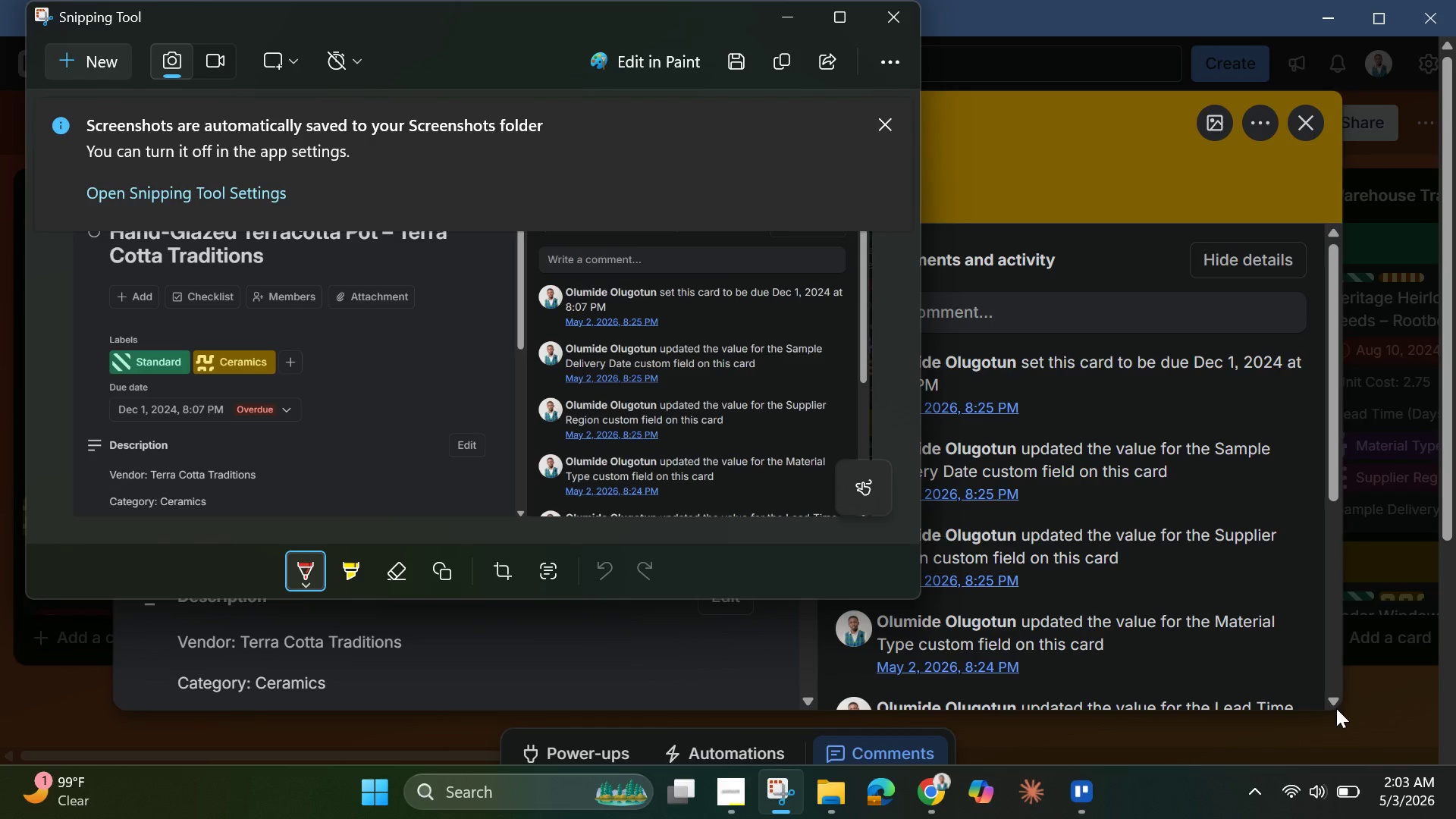 
wait(29.03)
 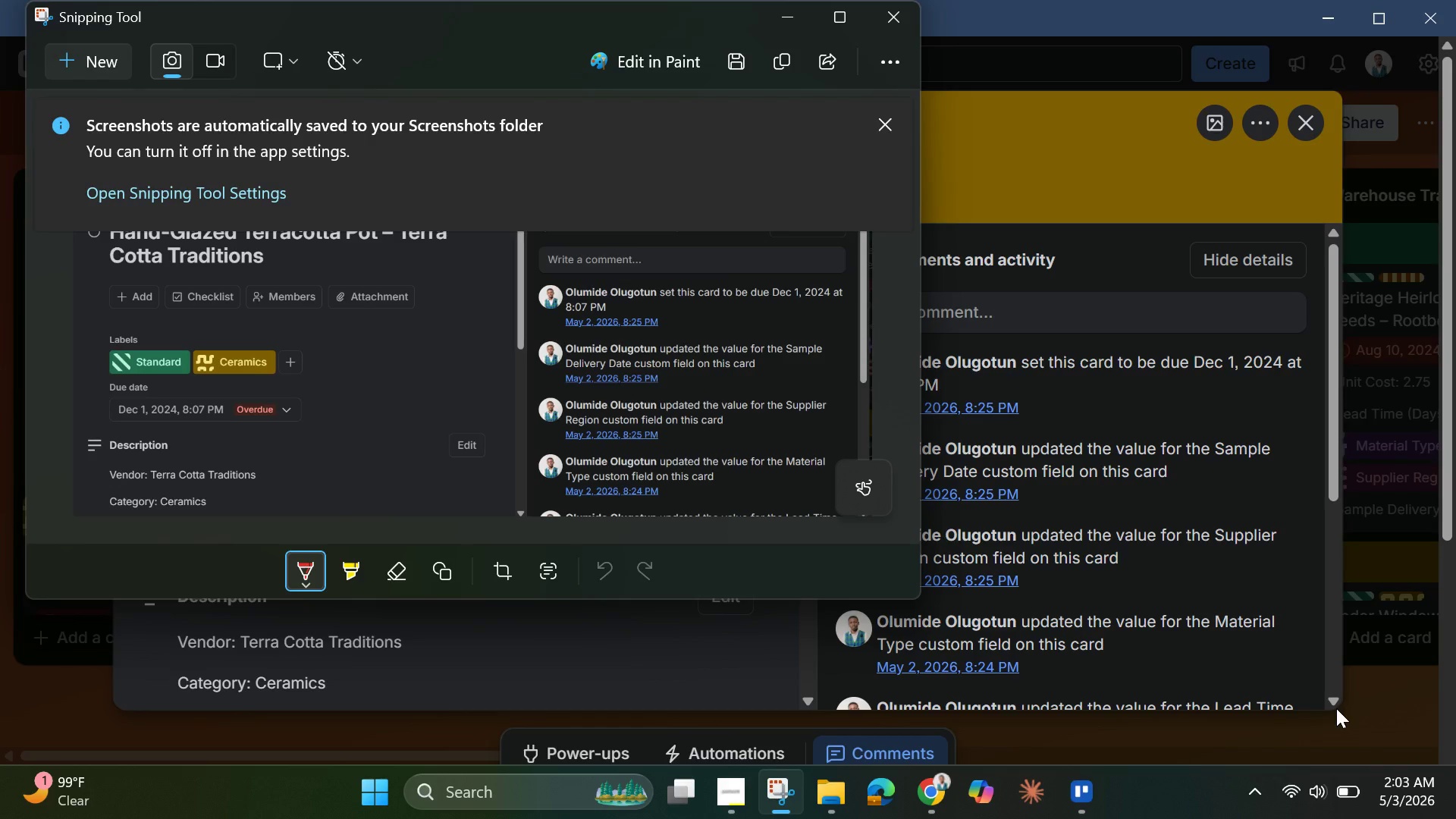 
left_click([780, 13])
 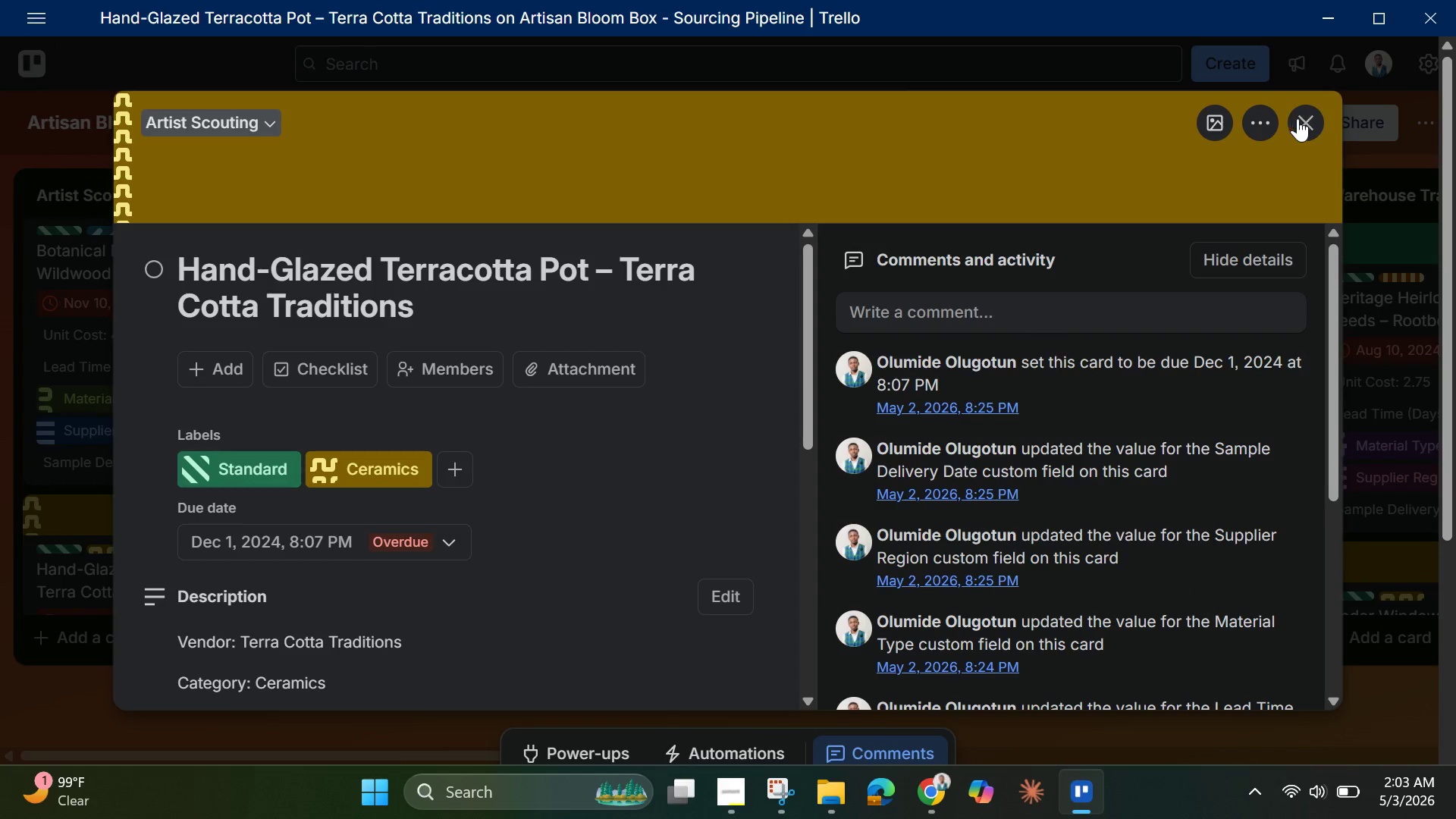 
left_click([1316, 126])
 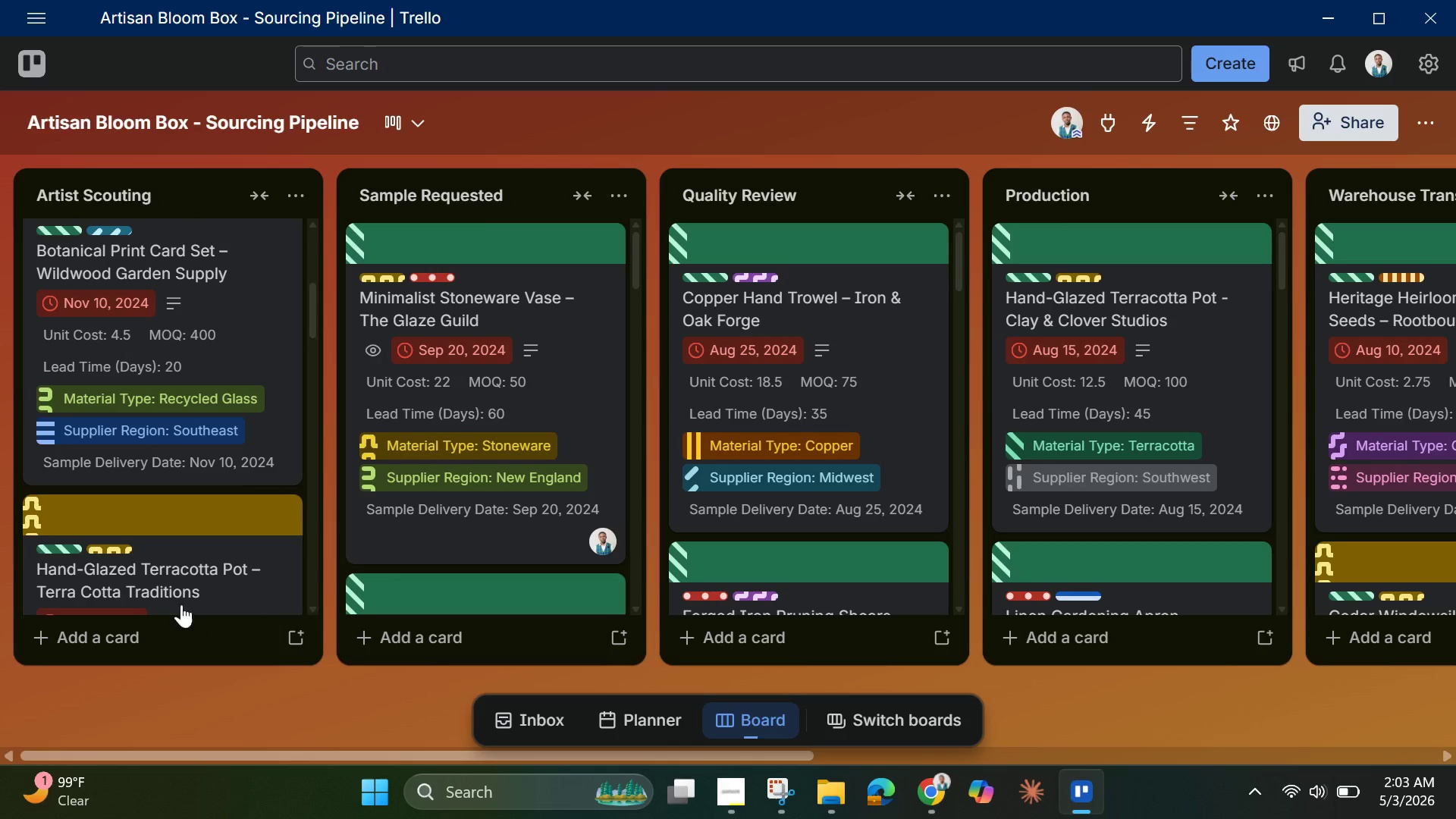 
scroll: coordinate [157, 520], scroll_direction: down, amount: 1.0
 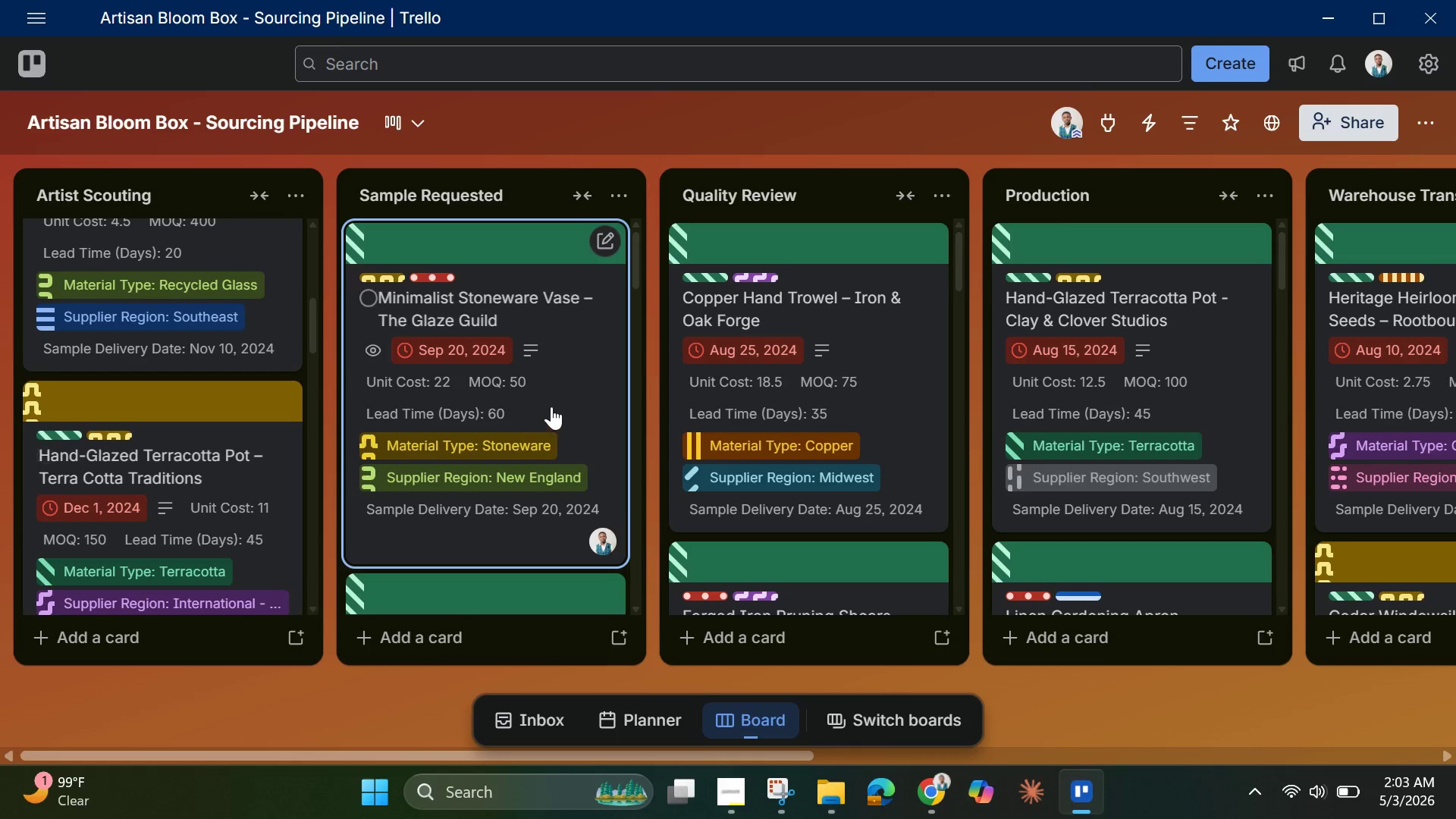 
left_click([551, 406])
 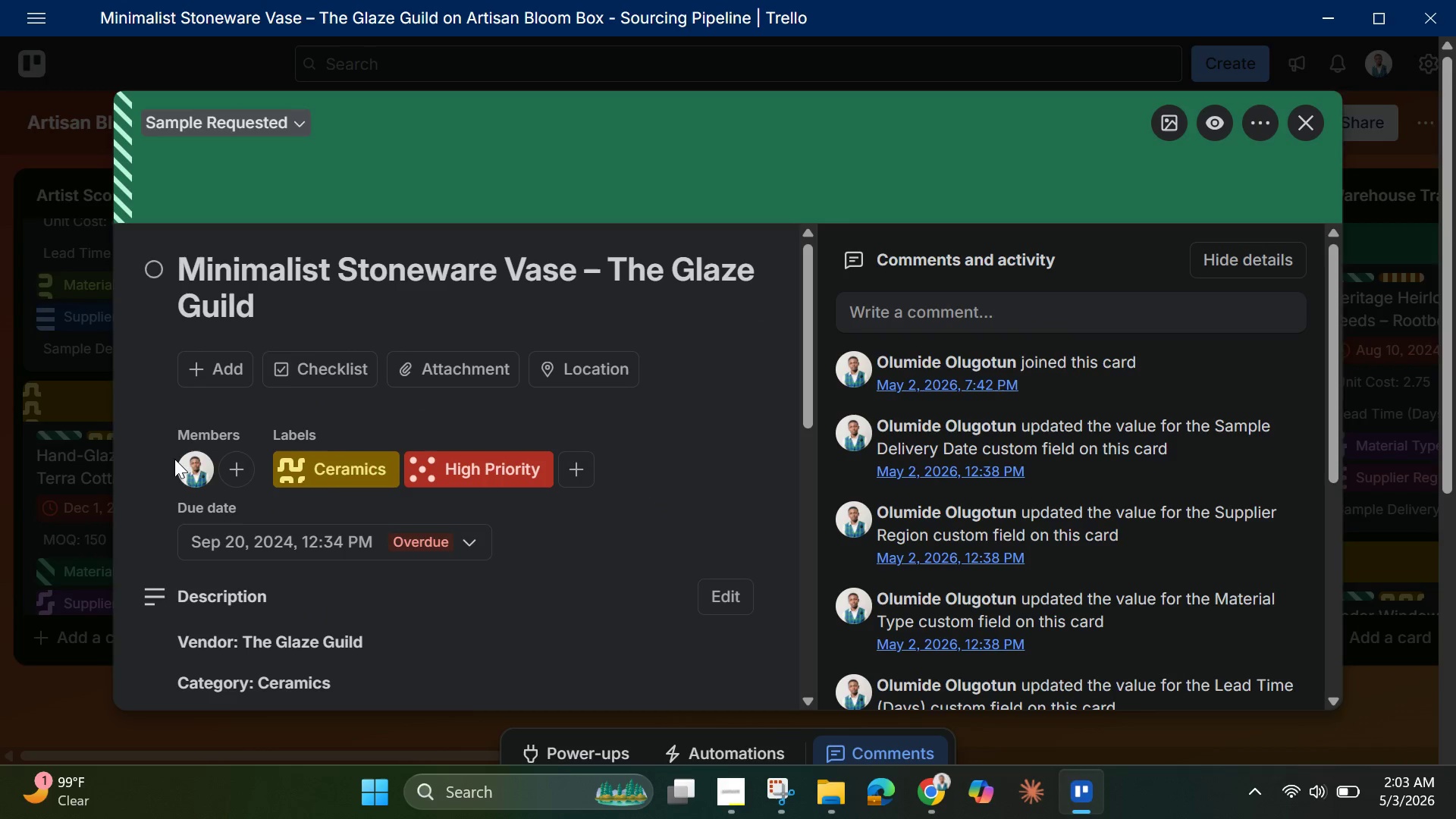 
left_click([191, 467])
 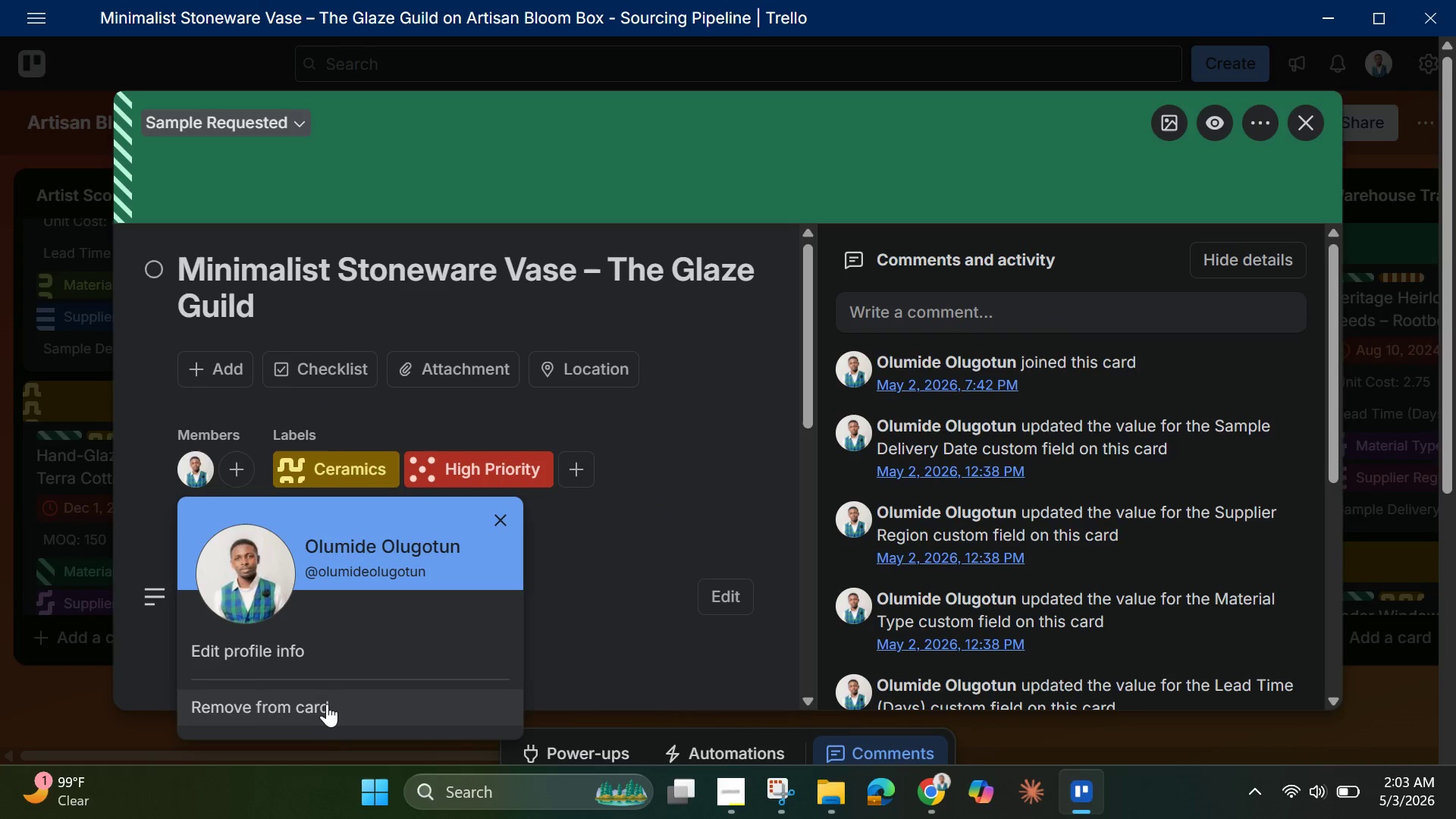 